 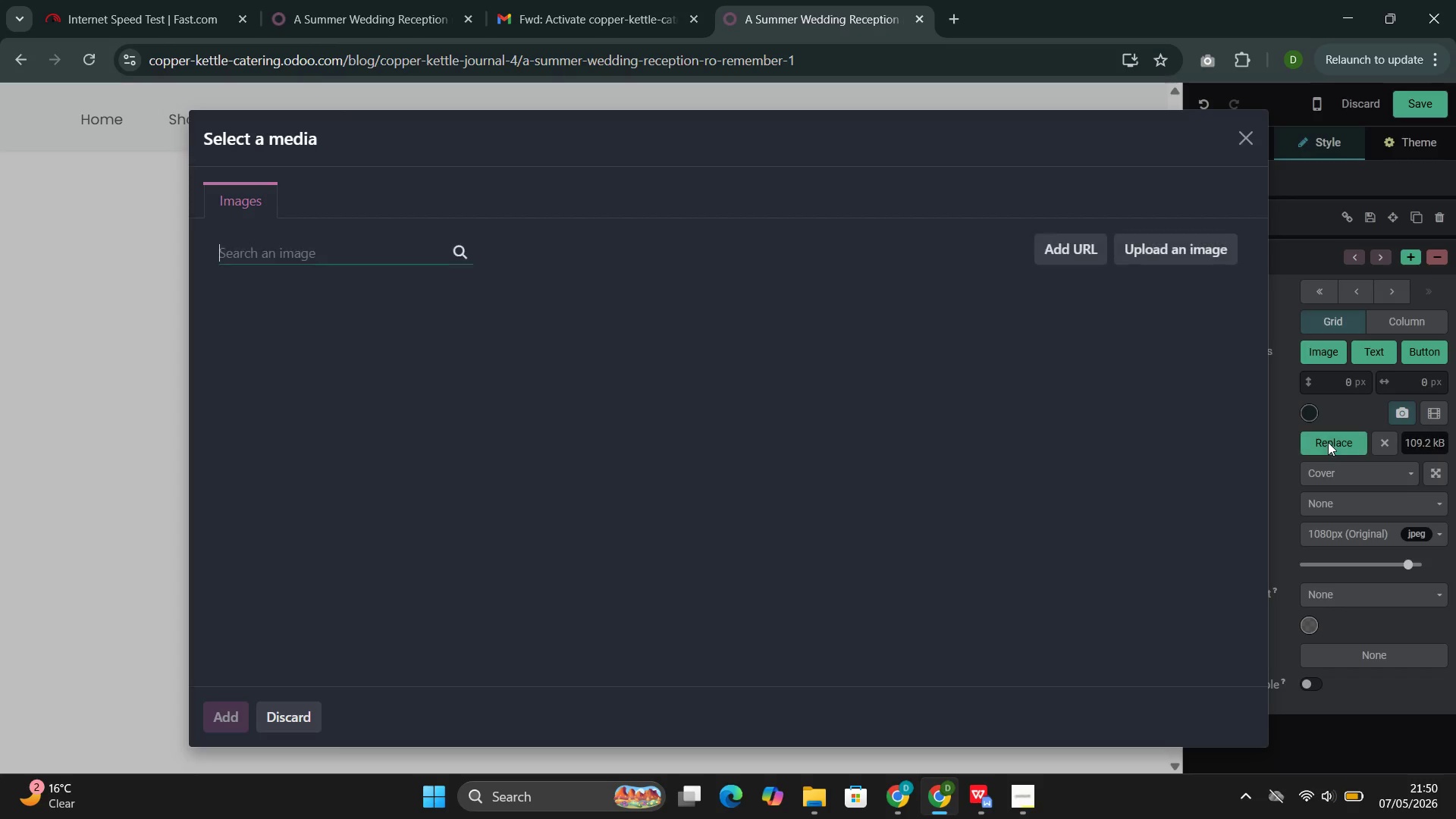 
left_click([346, 257])
 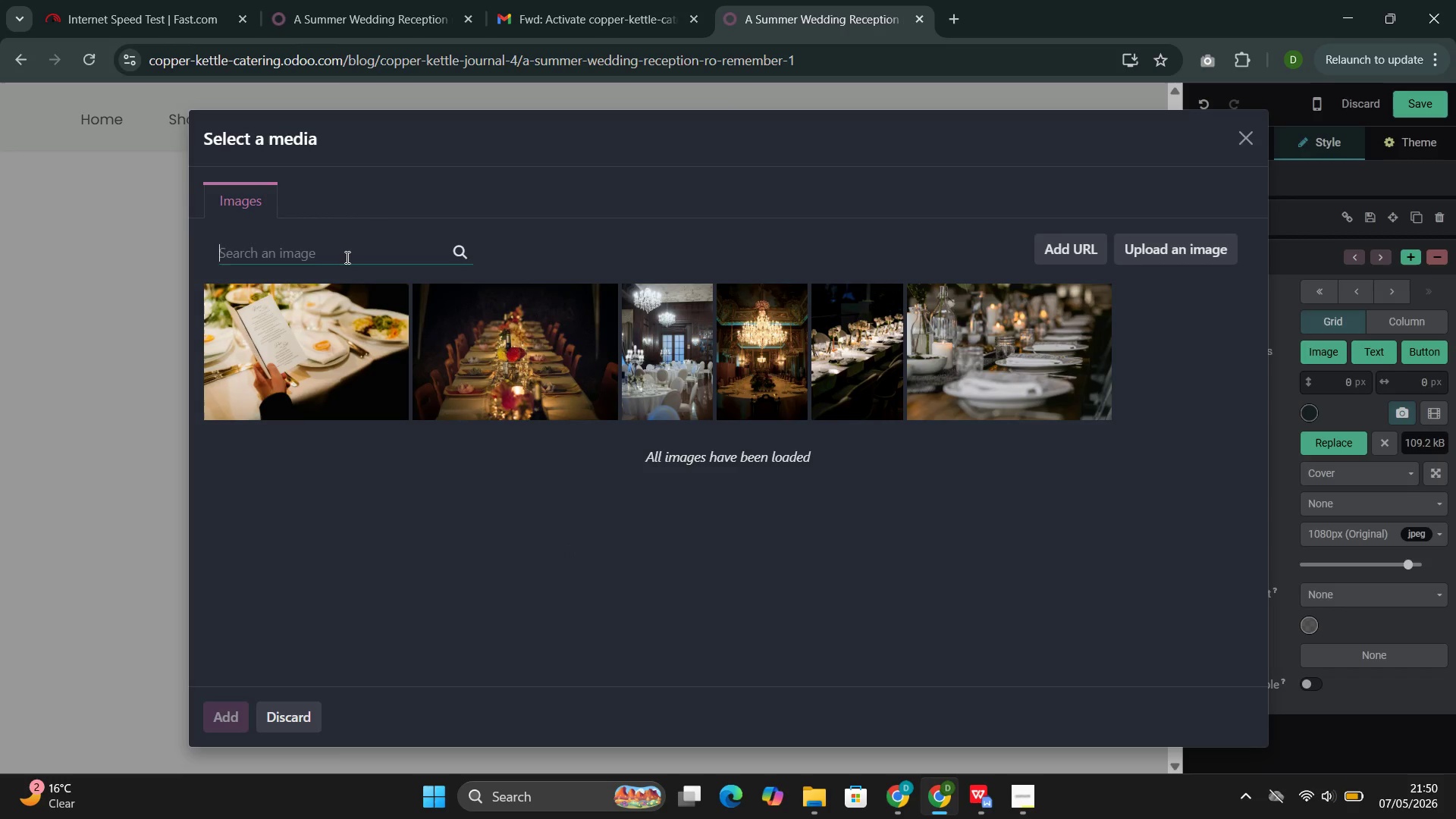 
key(Control+V)
 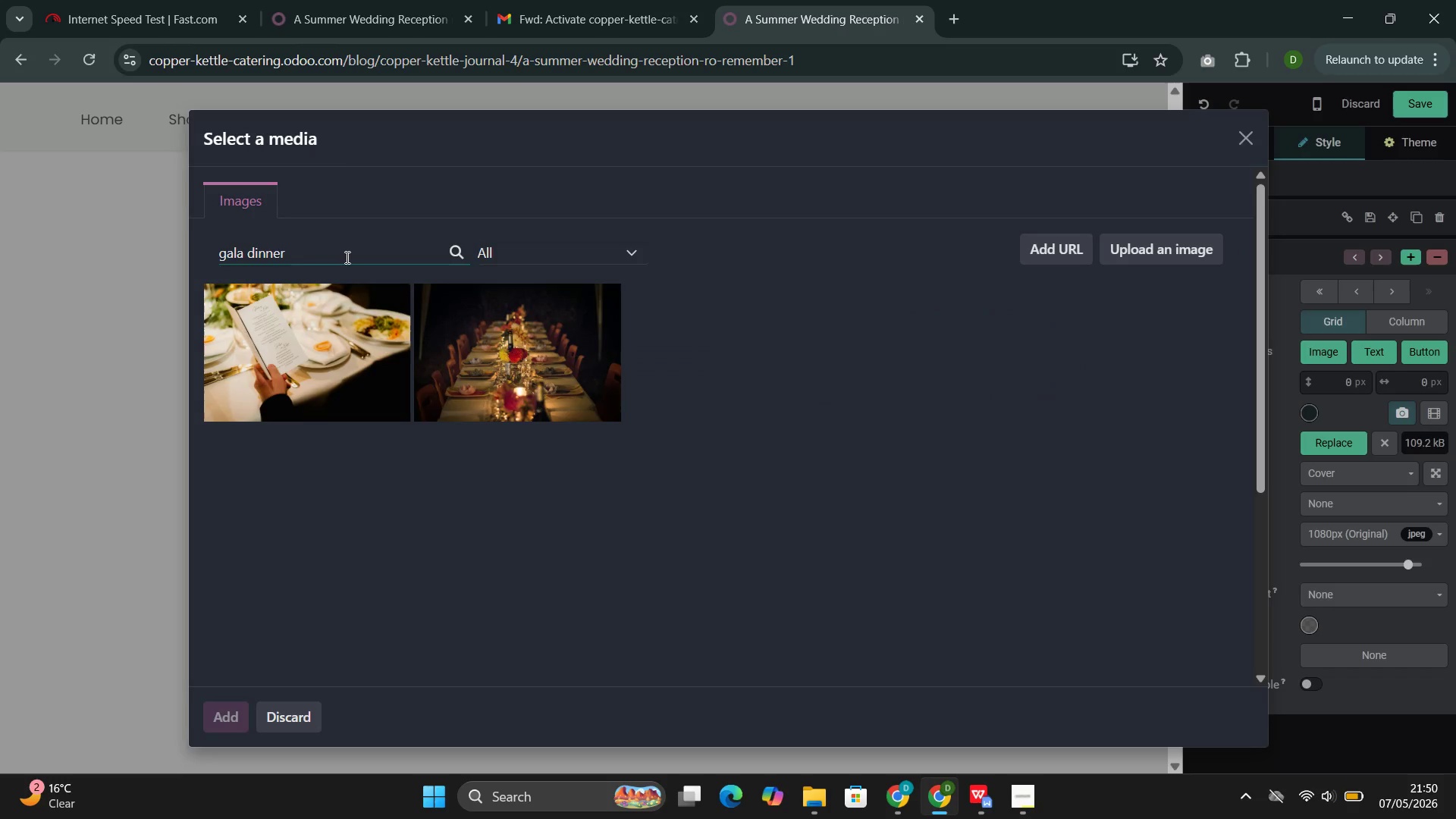 
wait(8.07)
 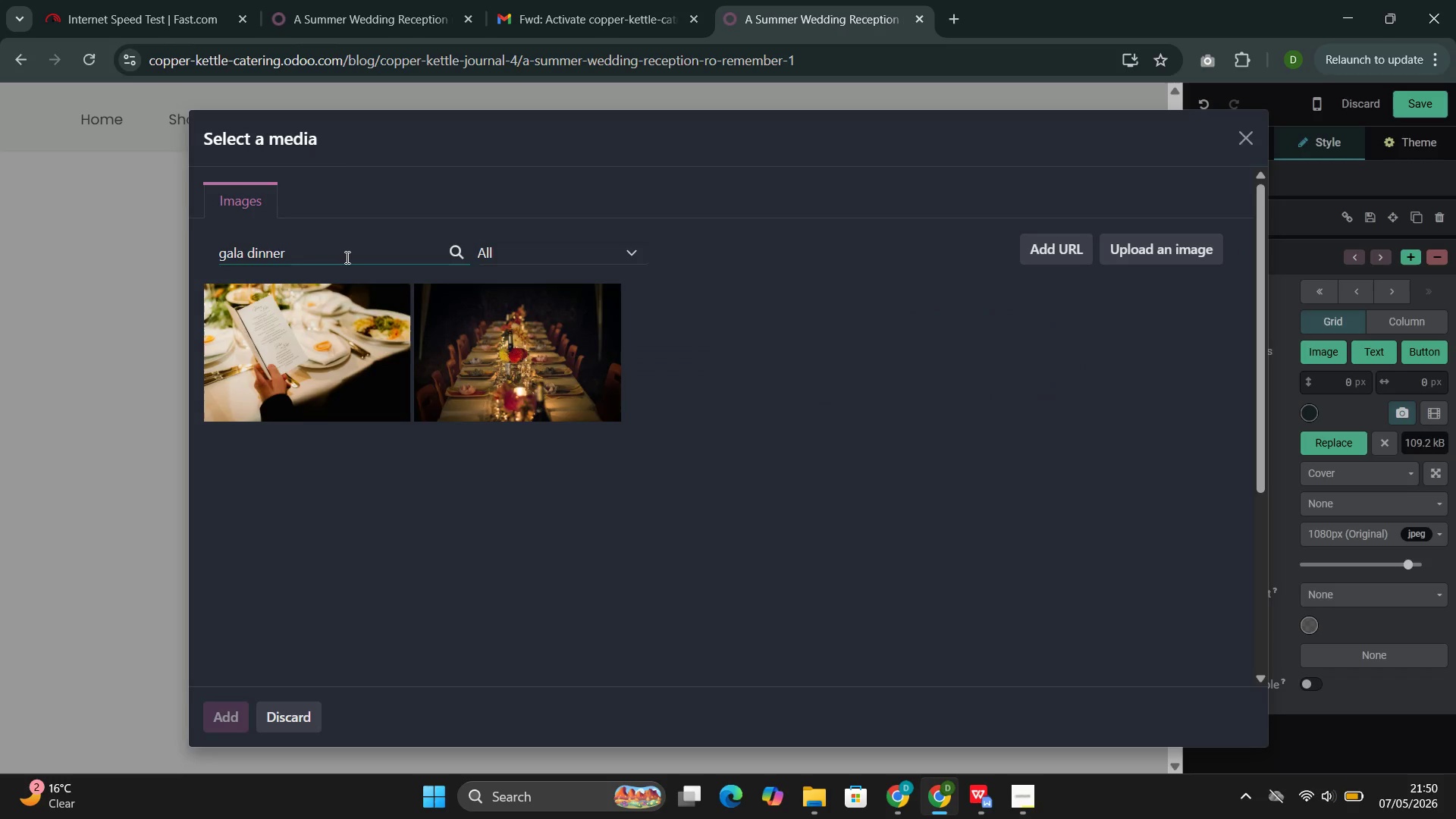 
mouse_move([764, 431])
 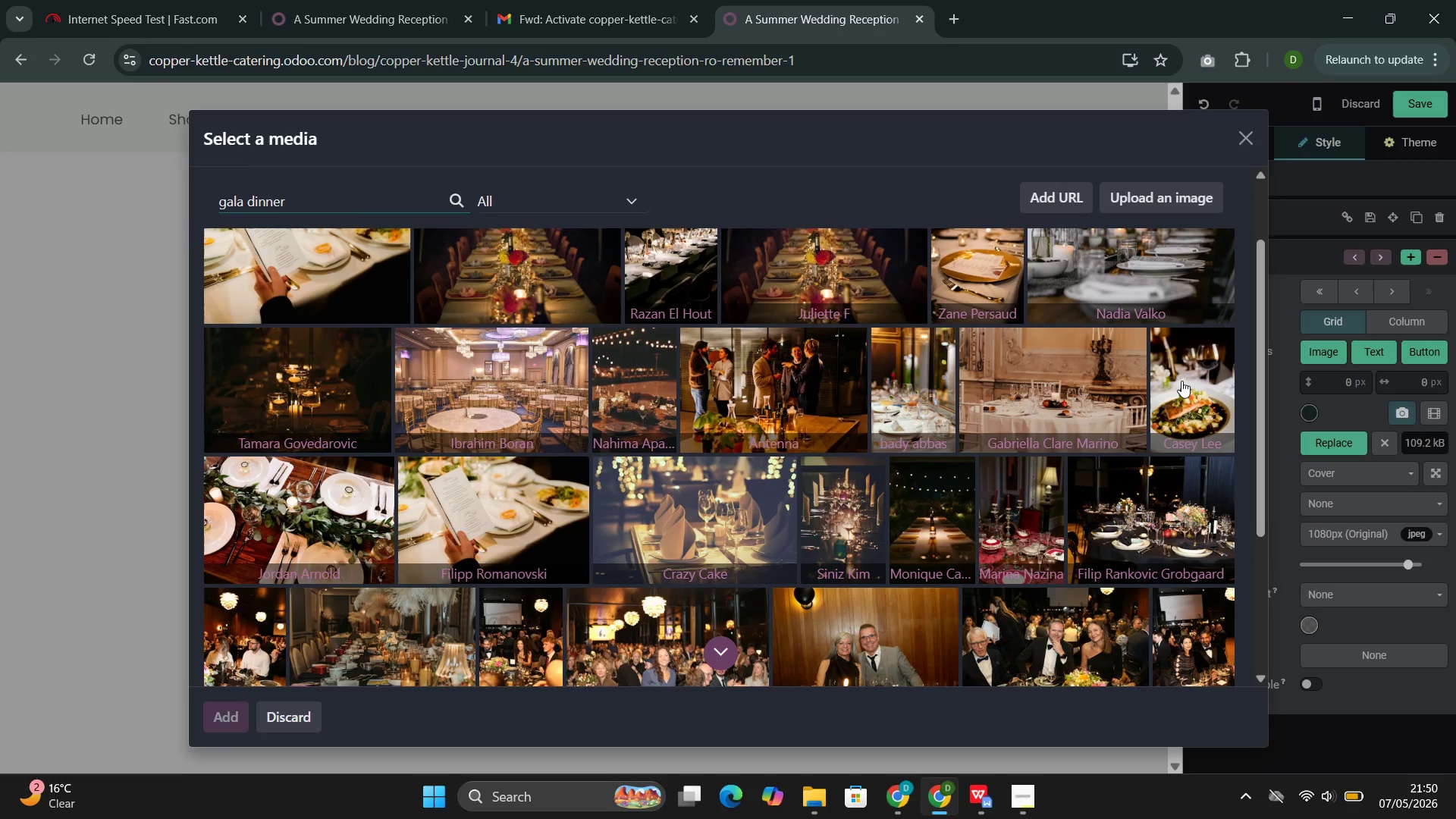 
left_click([1181, 381])
 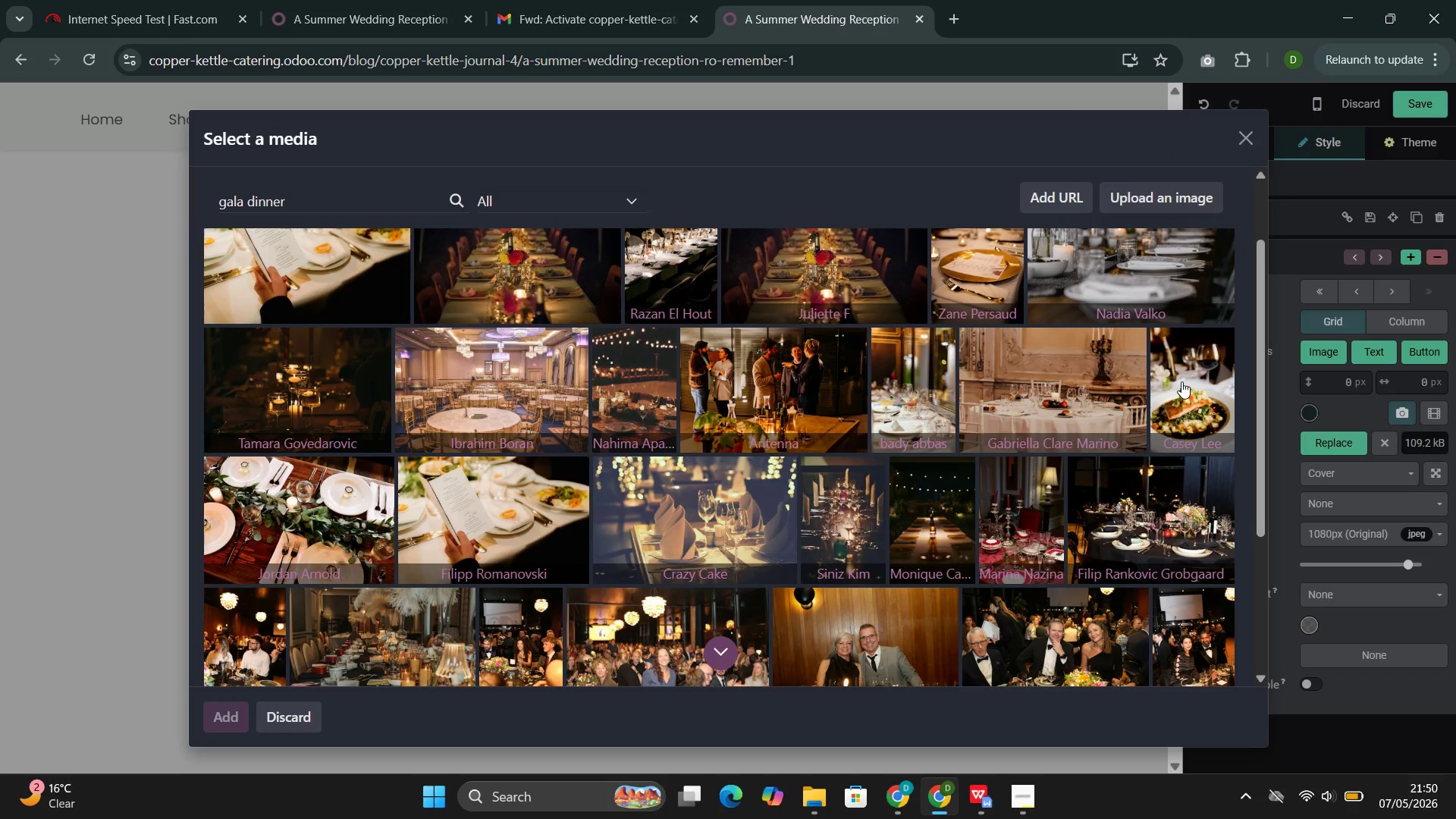 
wait(11.92)
 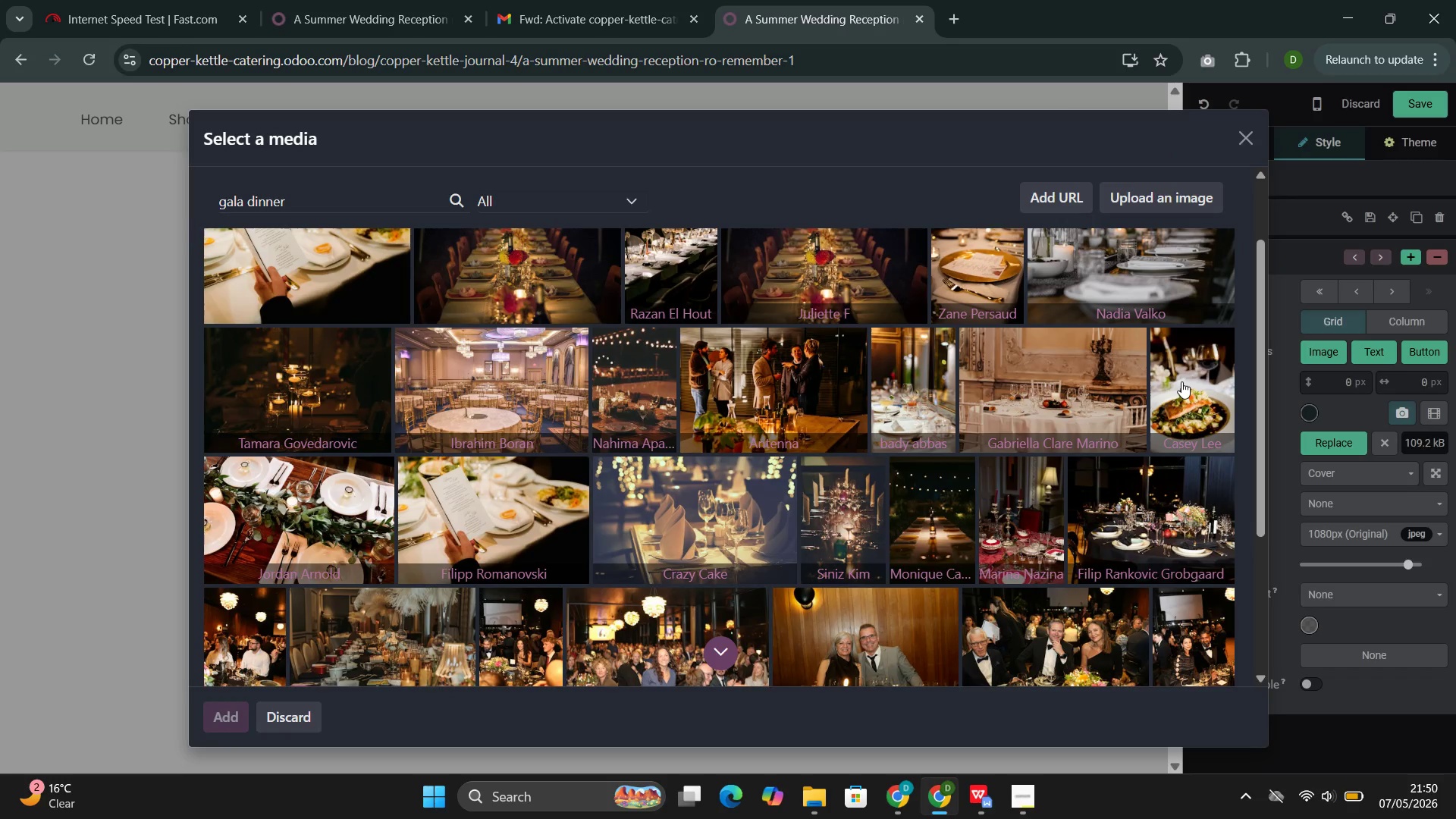 
left_click([899, 414])
 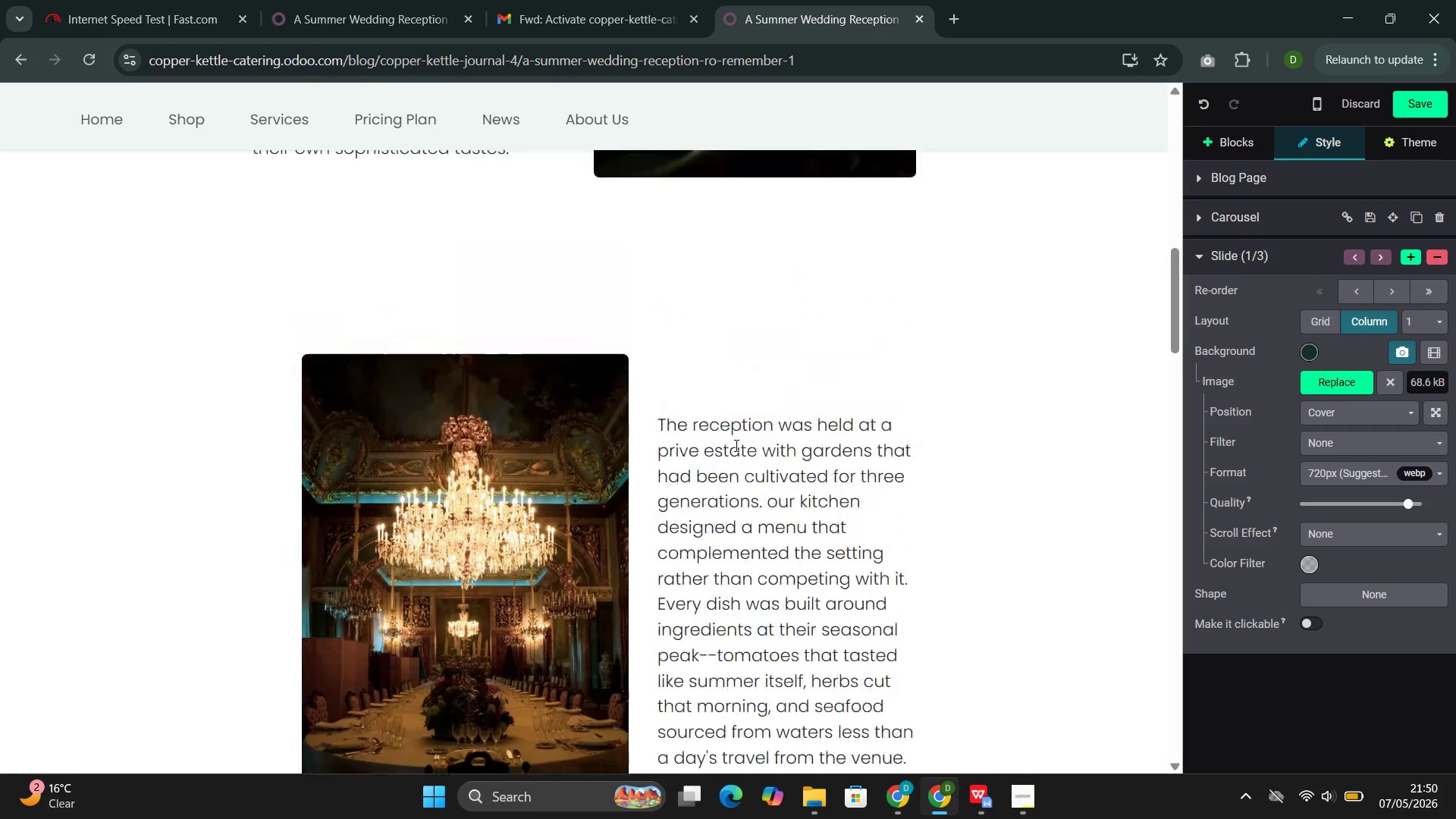 
wait(7.02)
 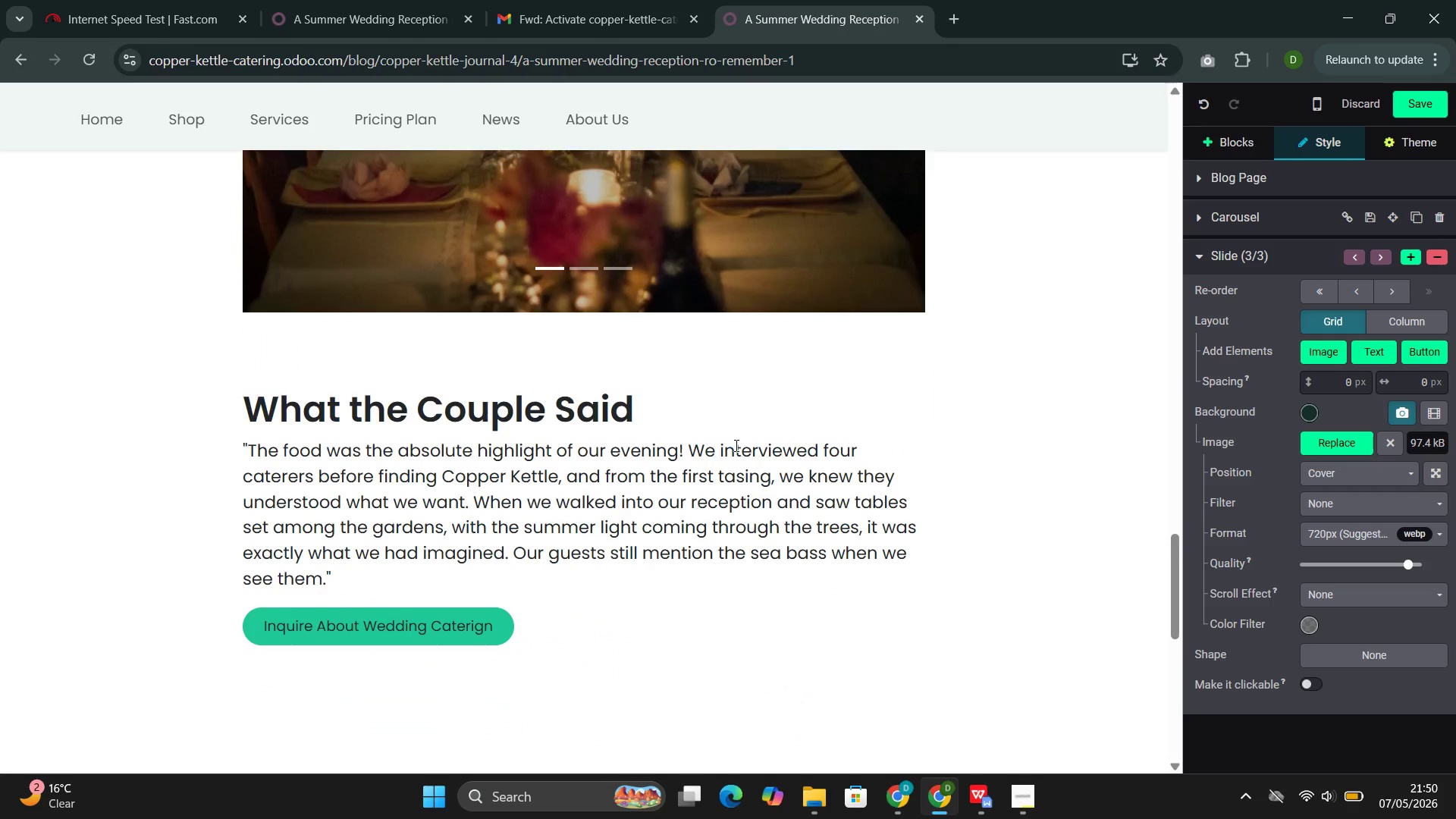 
left_click([557, 350])
 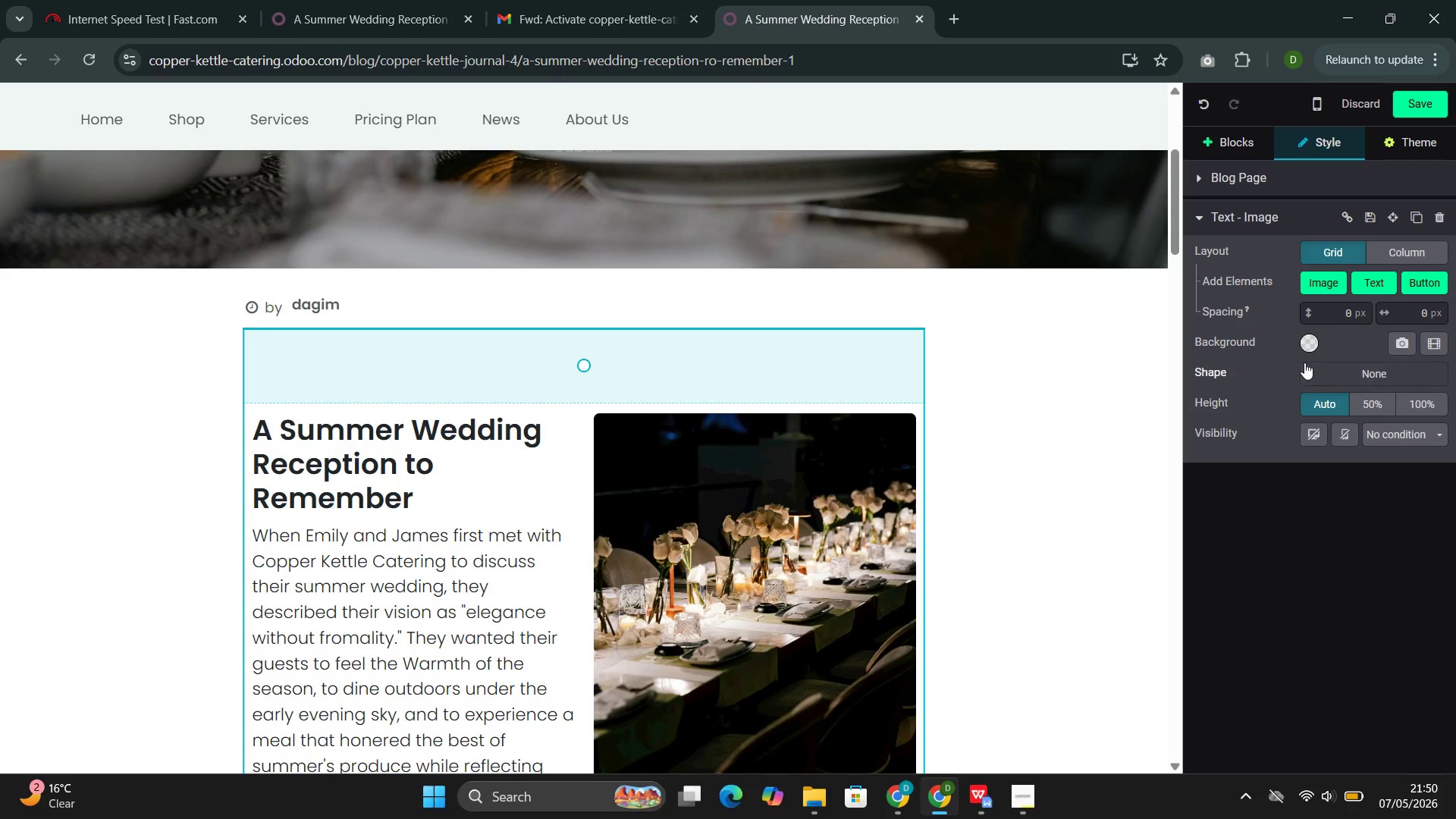 
left_click([1314, 344])
 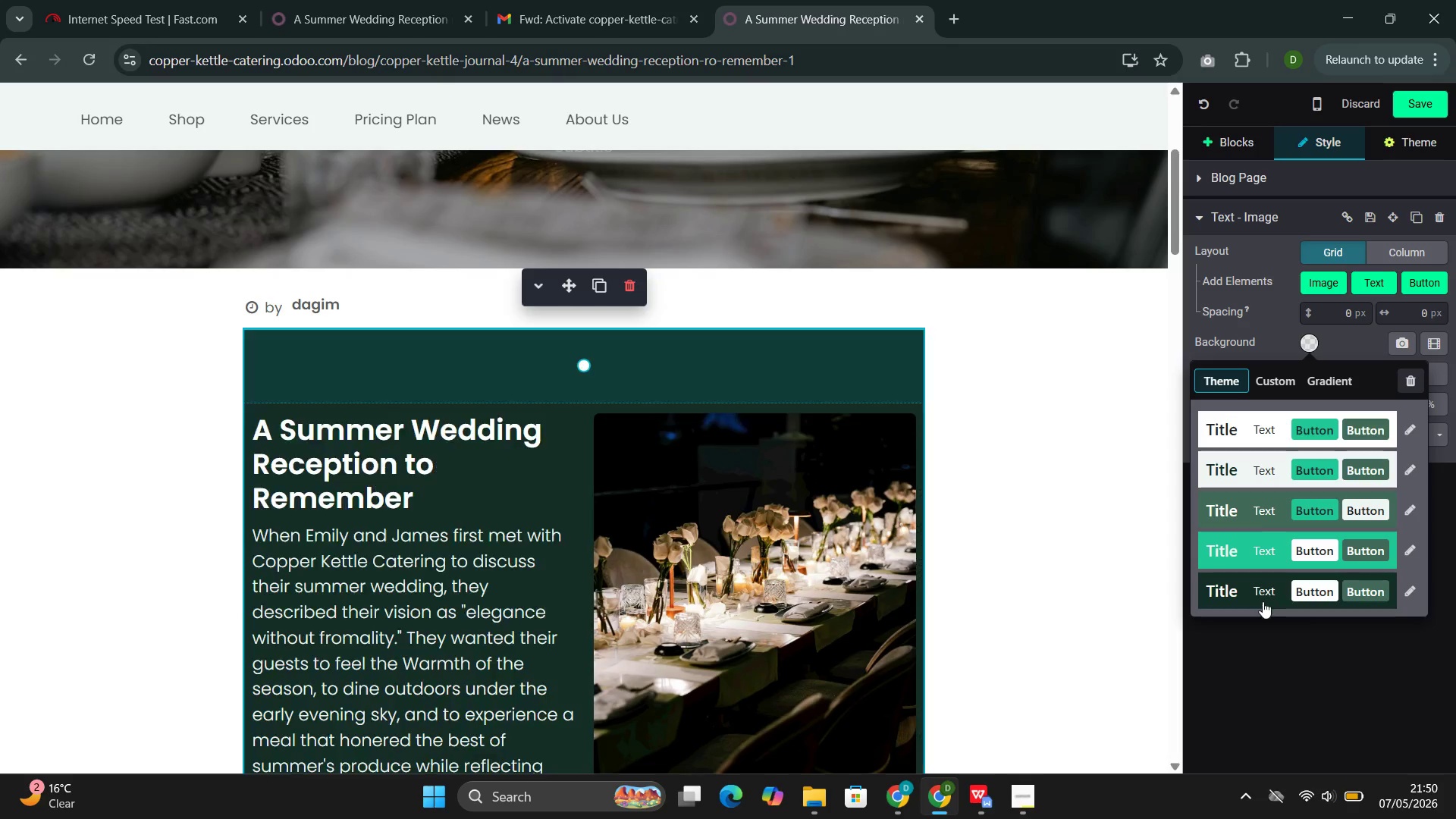 
left_click([1262, 601])
 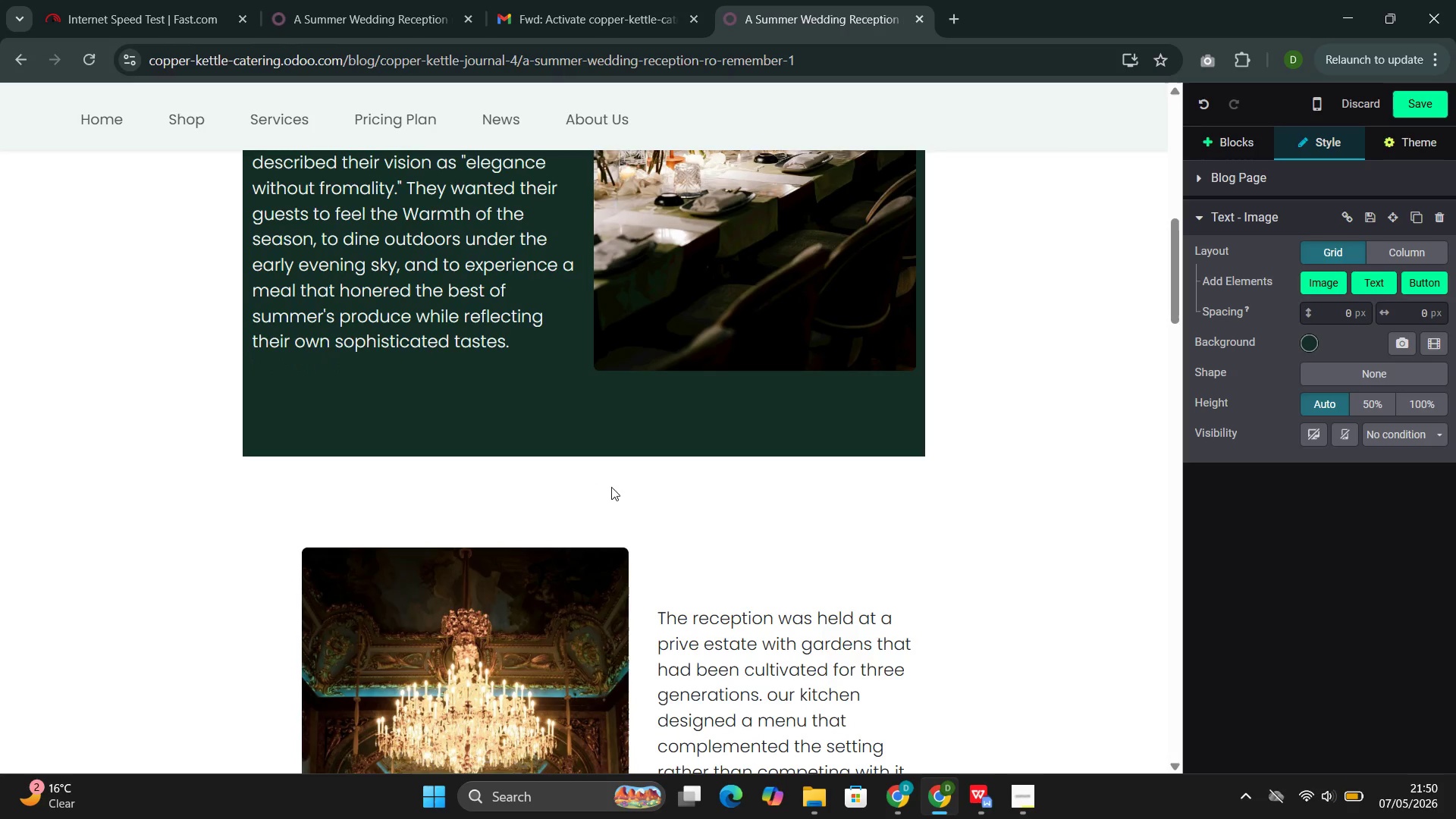 
left_click([665, 513])
 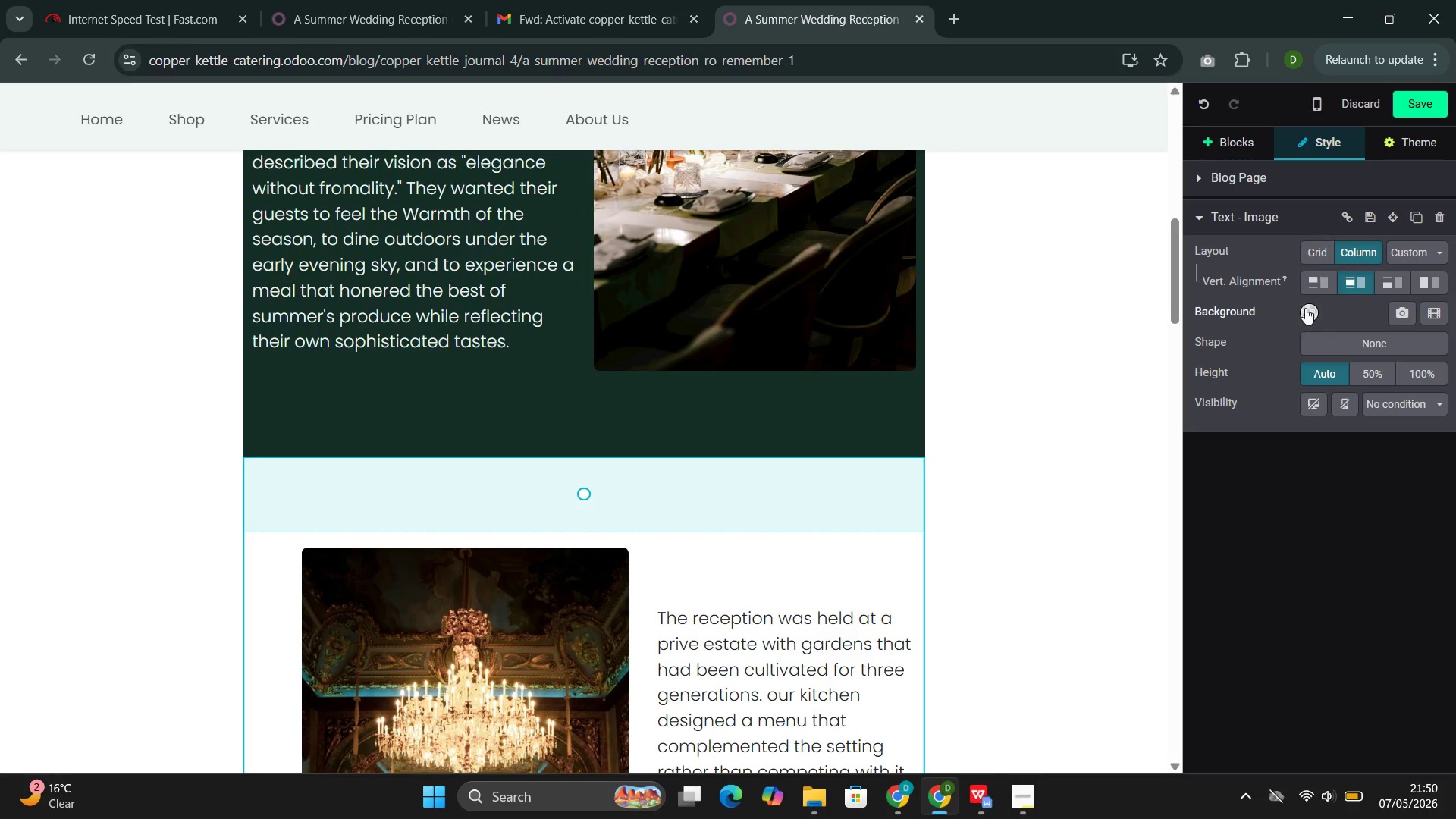 
left_click([1305, 309])
 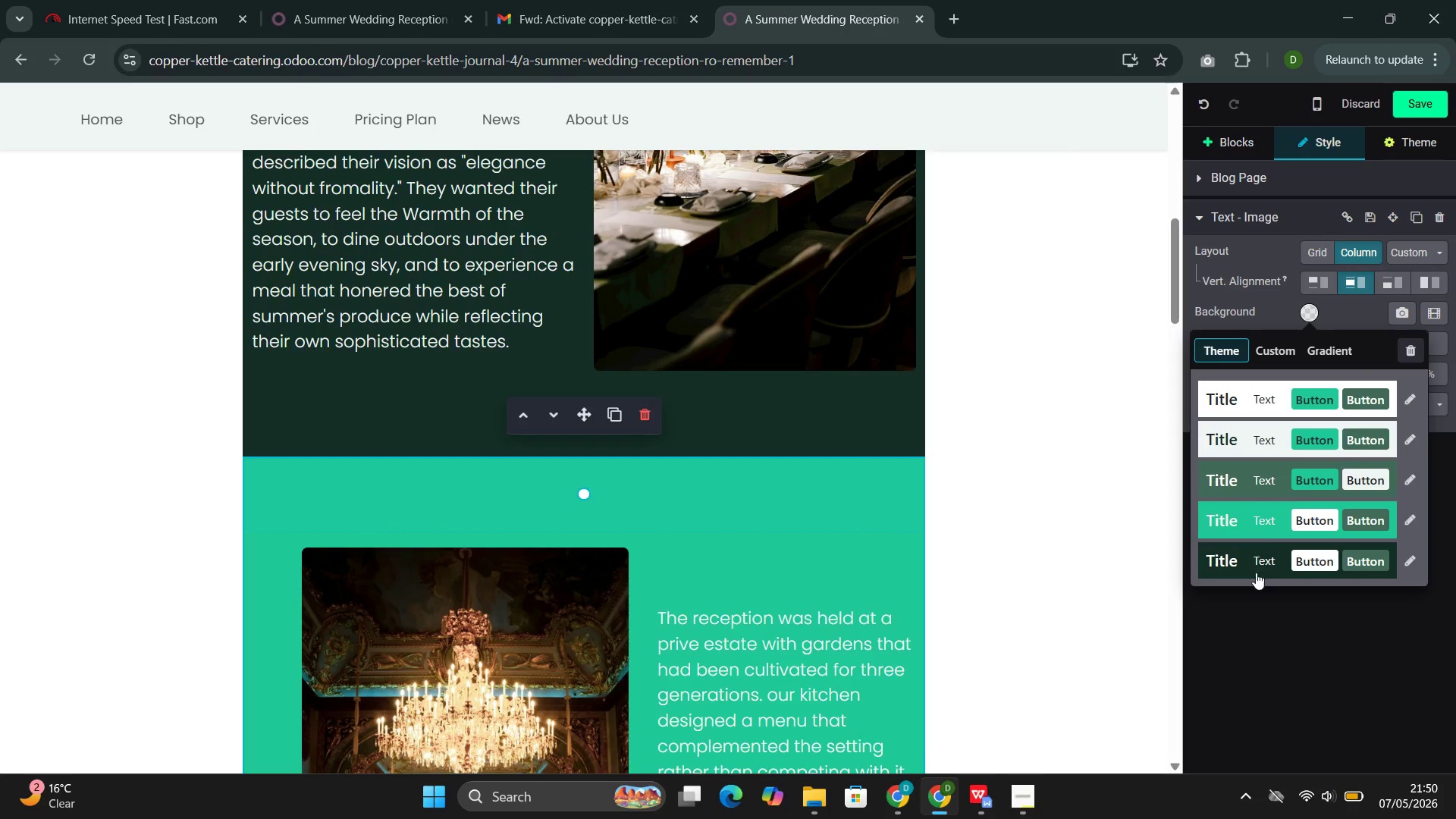 
left_click([1256, 573])
 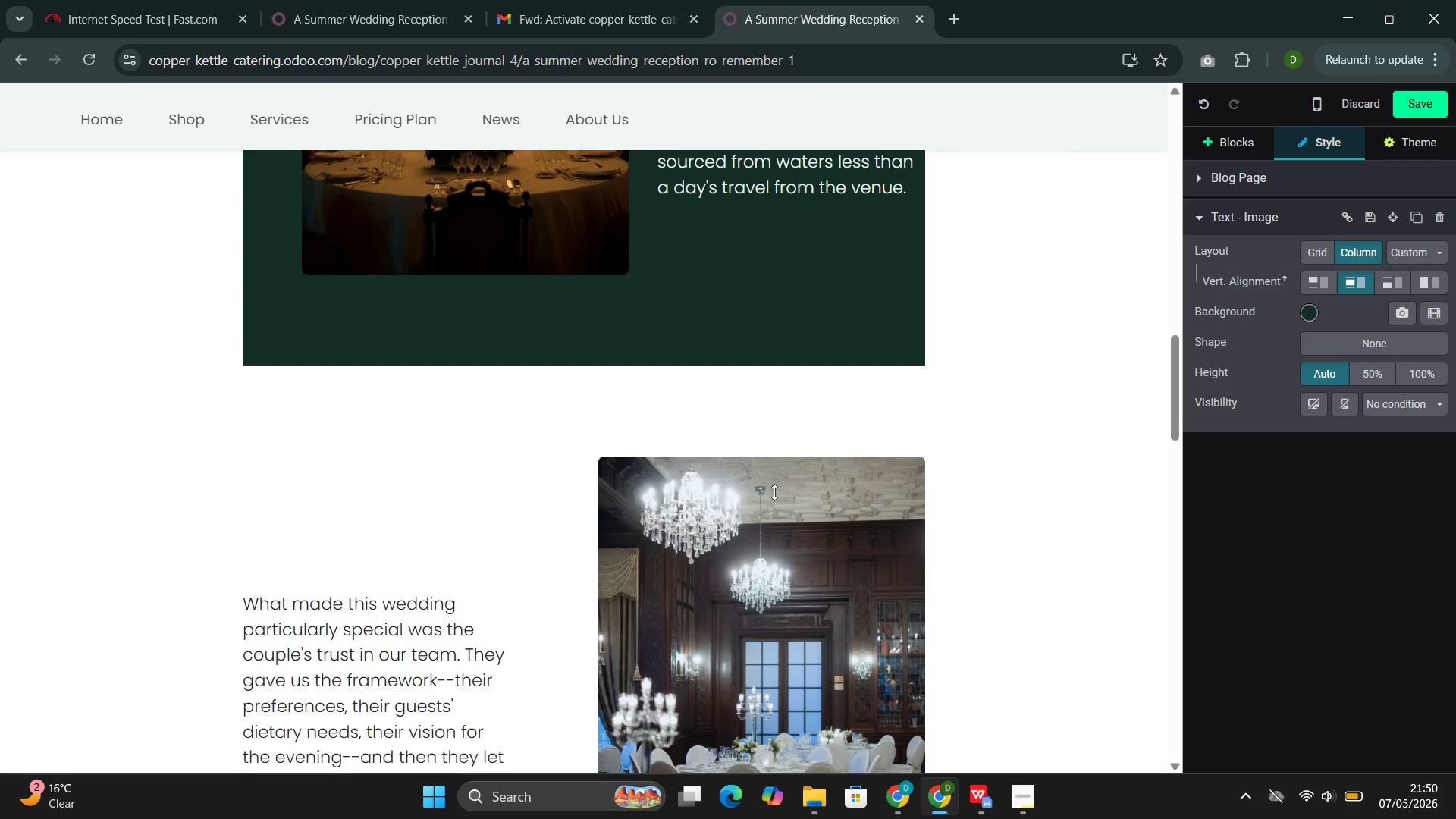 
left_click([498, 556])
 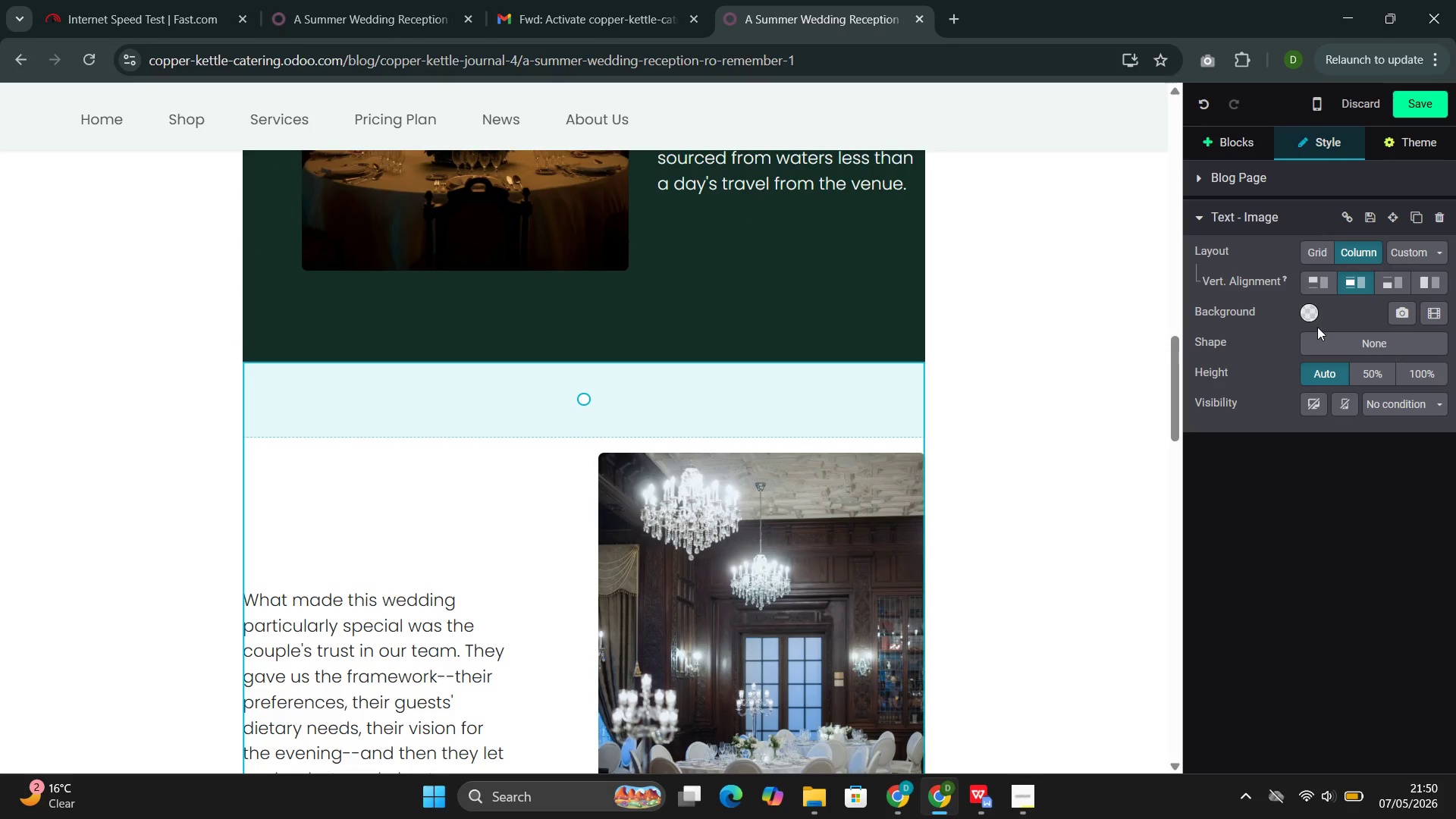 
left_click([1311, 316])
 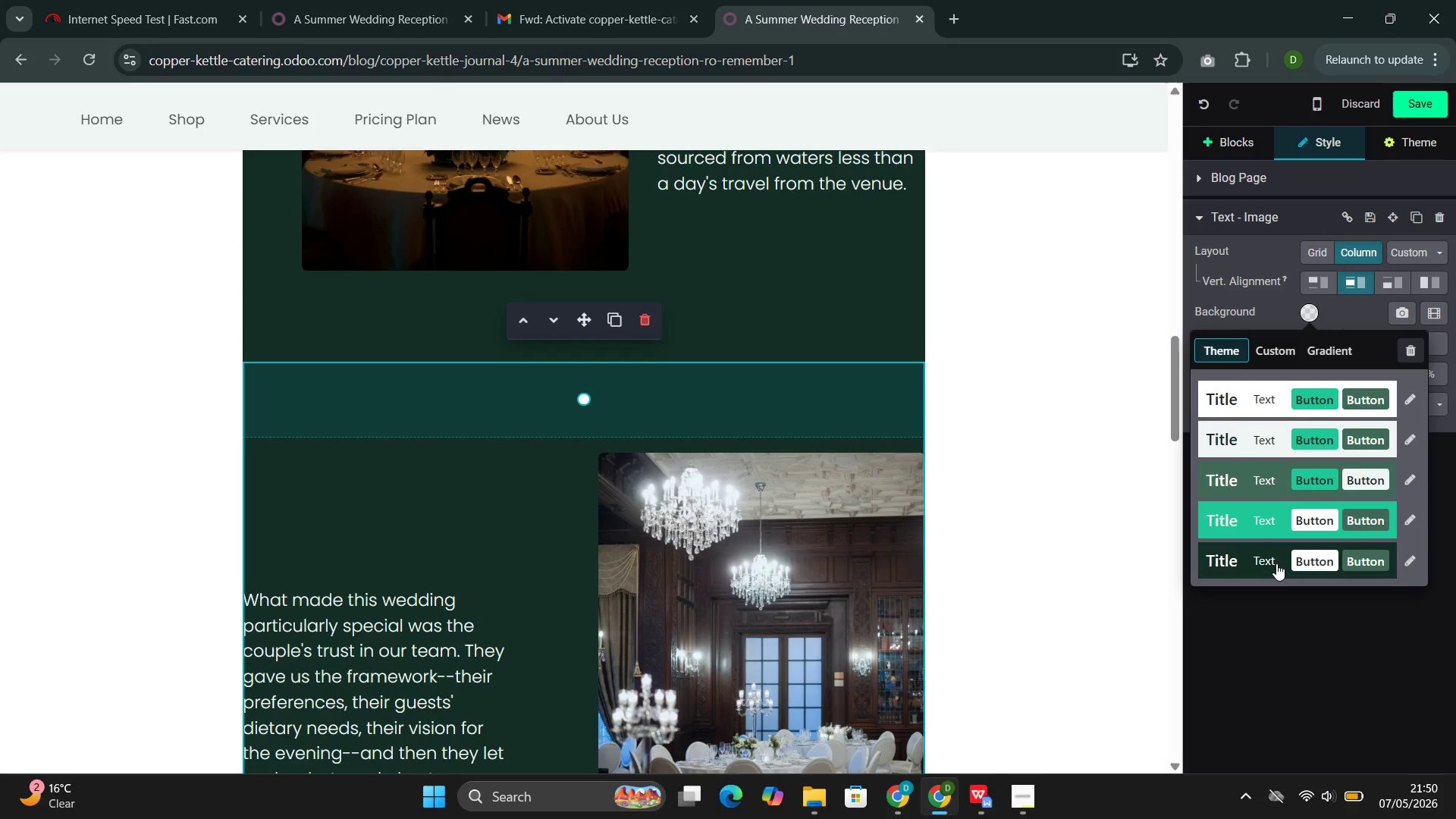 
left_click([1276, 563])
 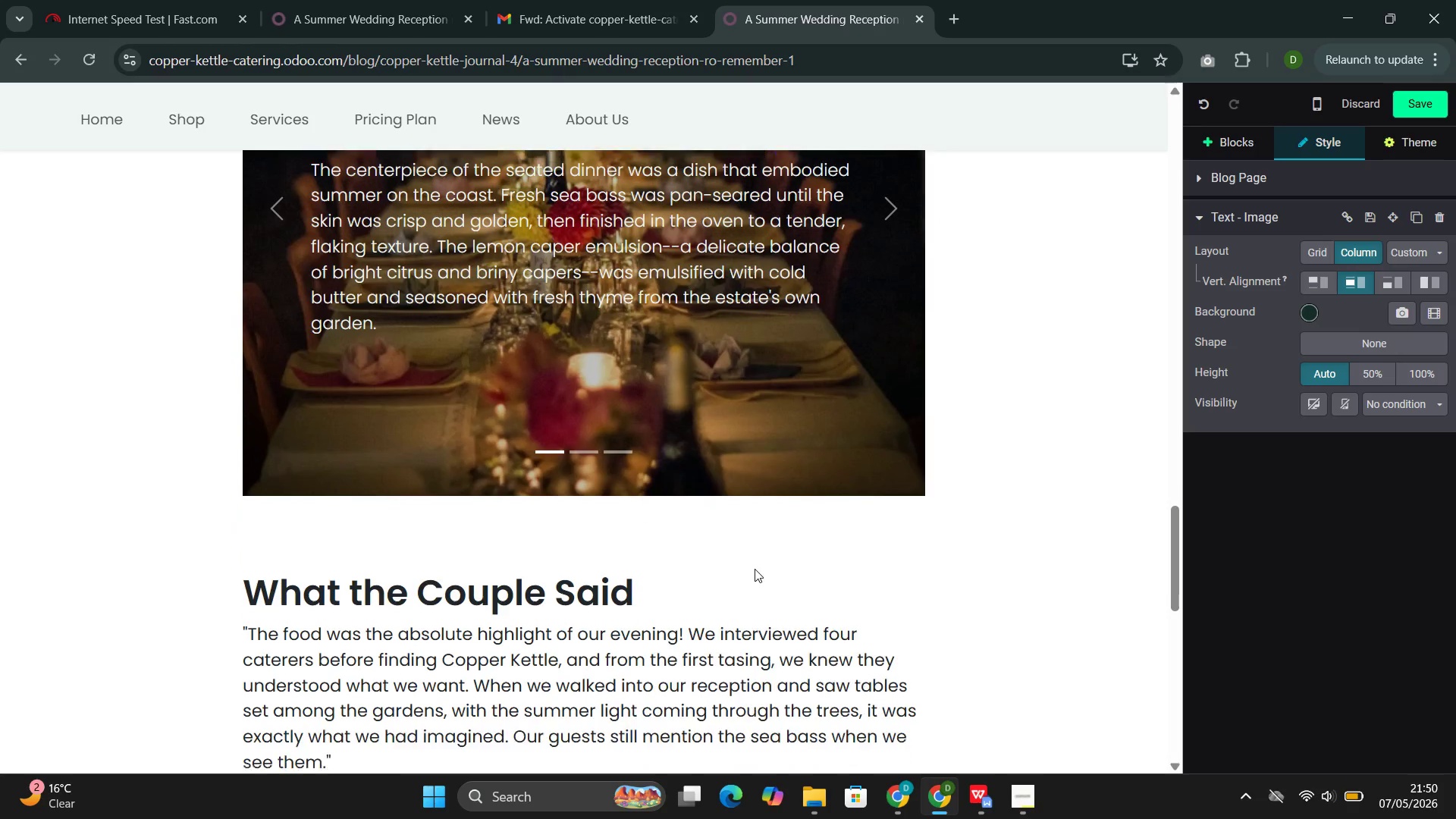 
left_click([768, 563])
 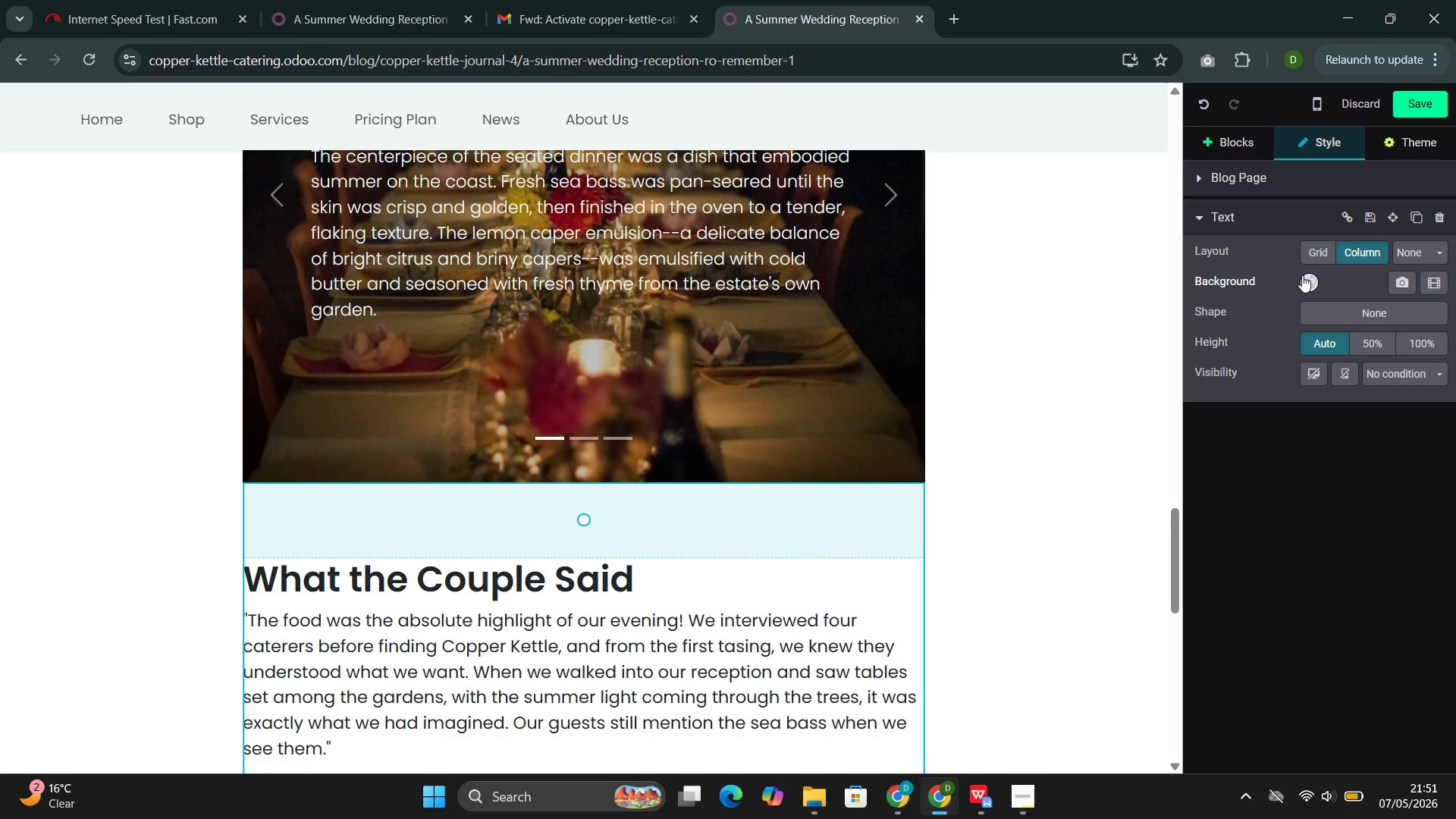 
left_click([1310, 275])
 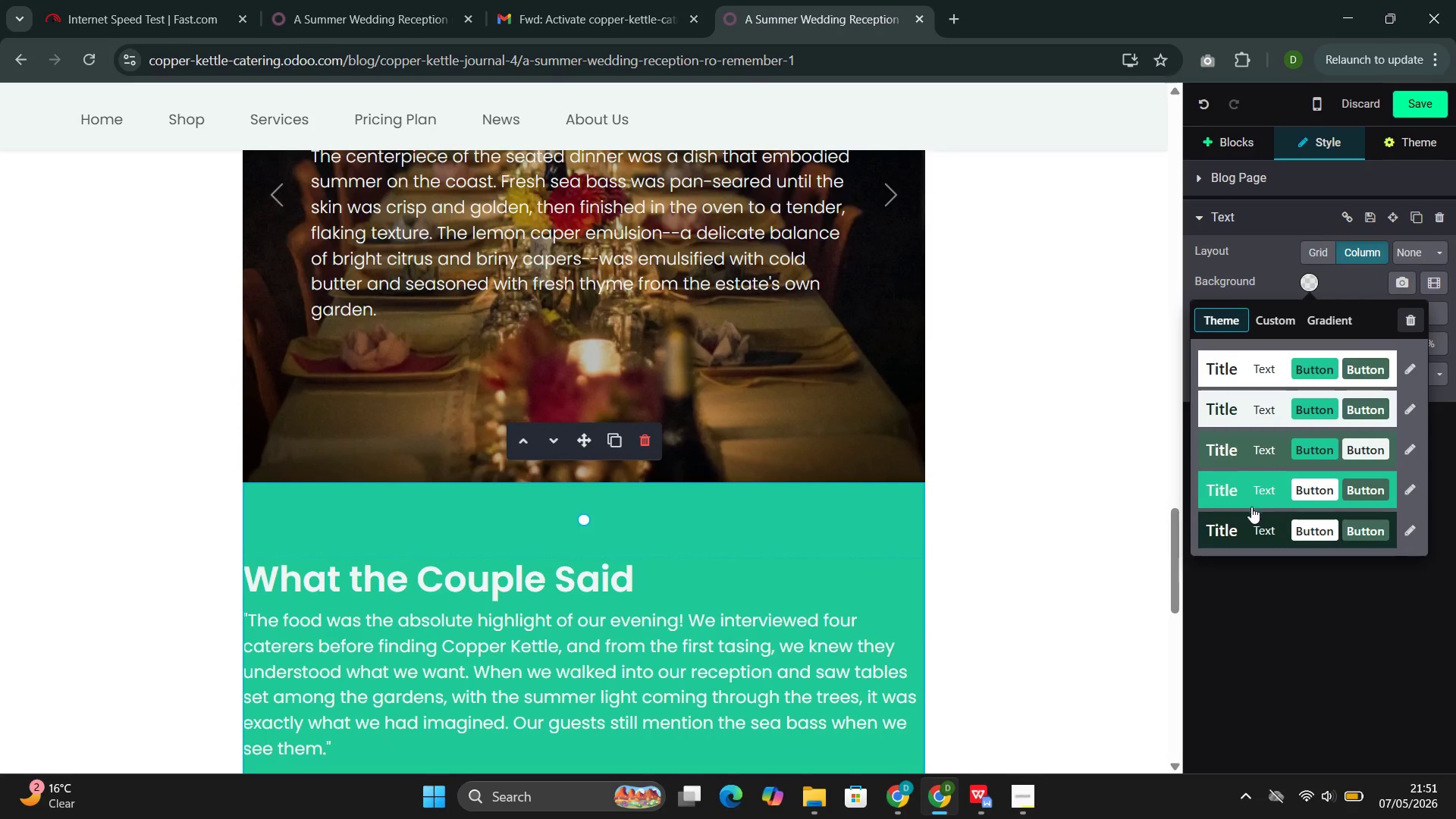 
left_click([1249, 518])
 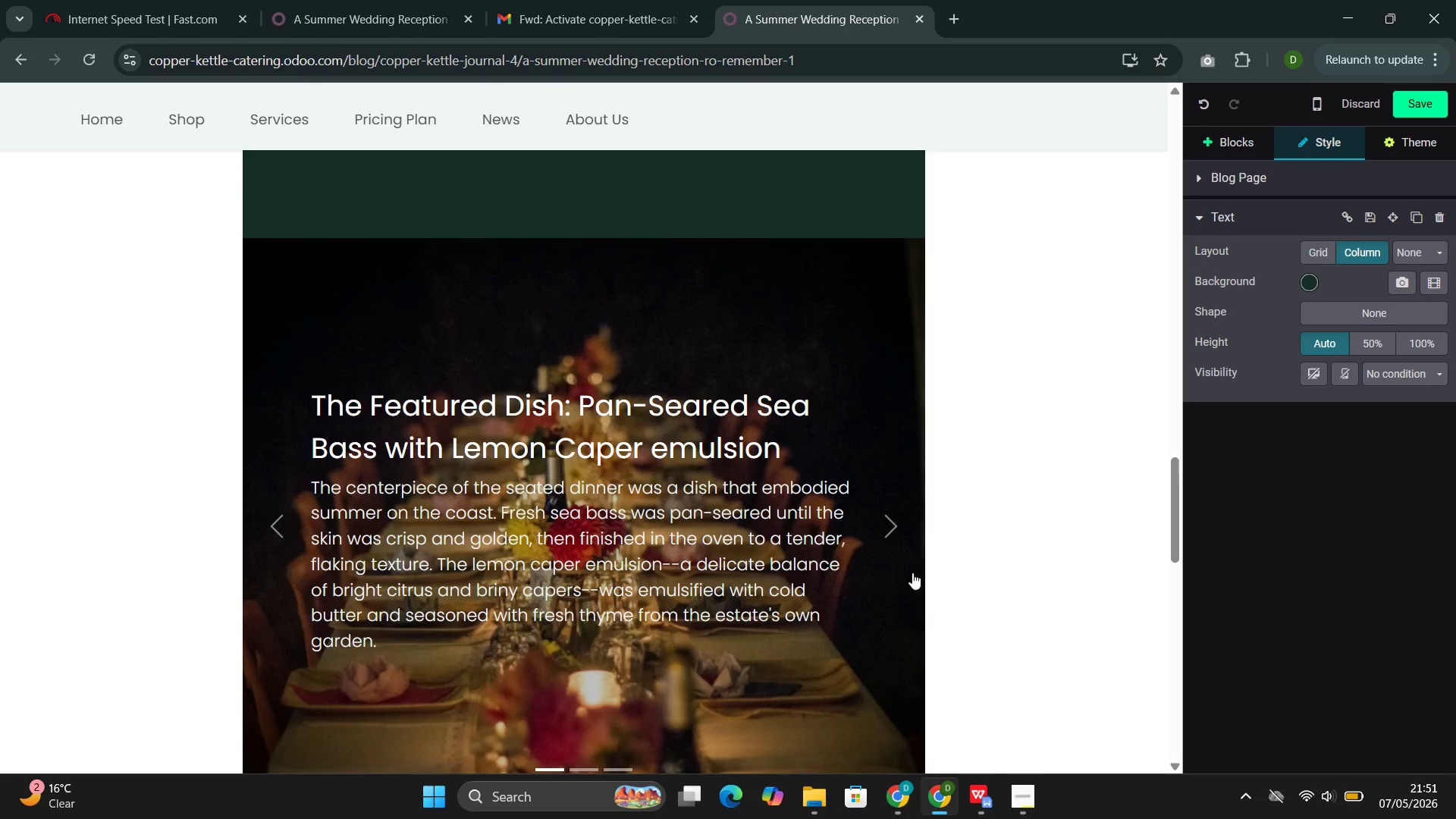 
wait(5.72)
 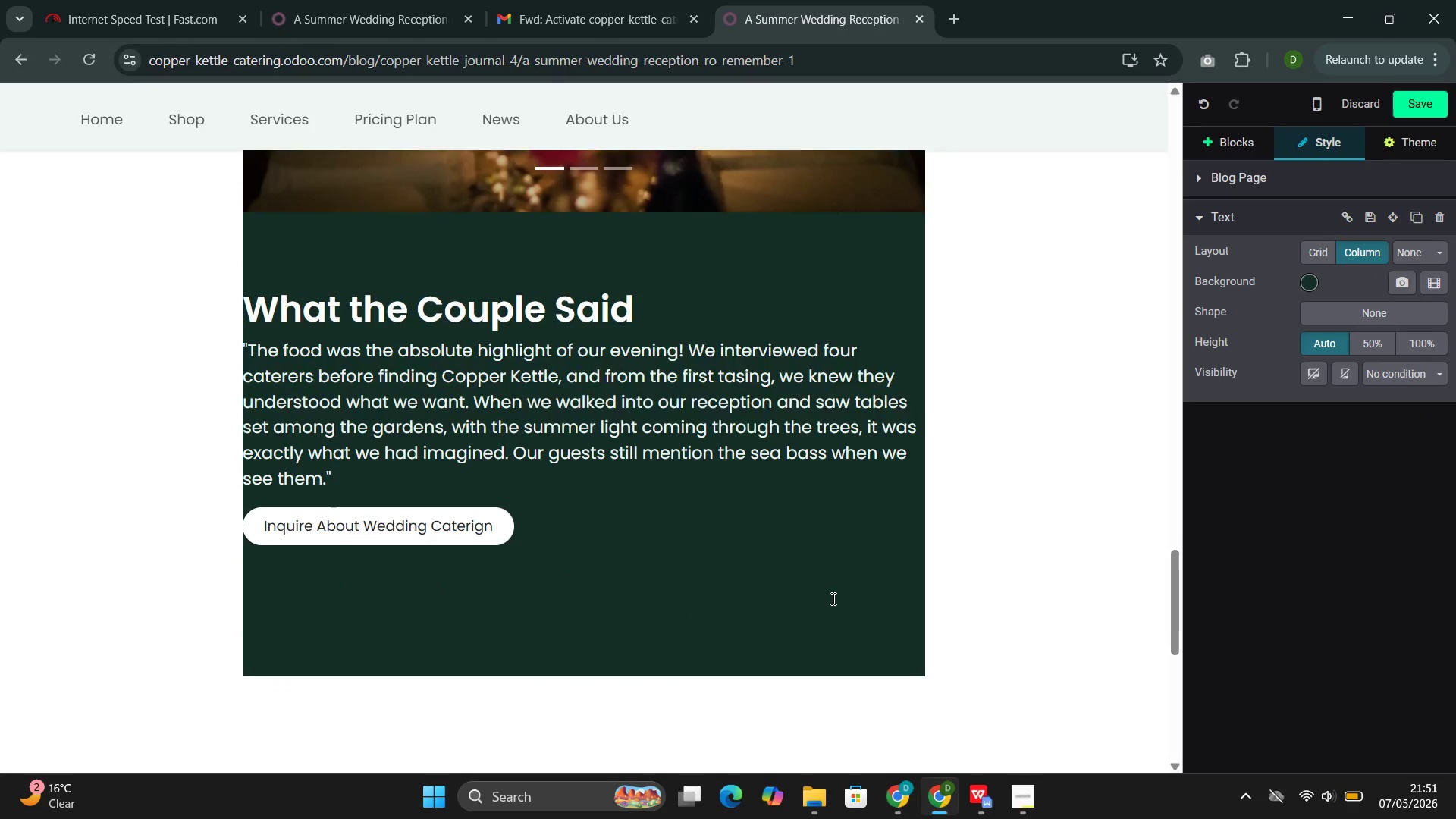 
left_click([1305, 281])
 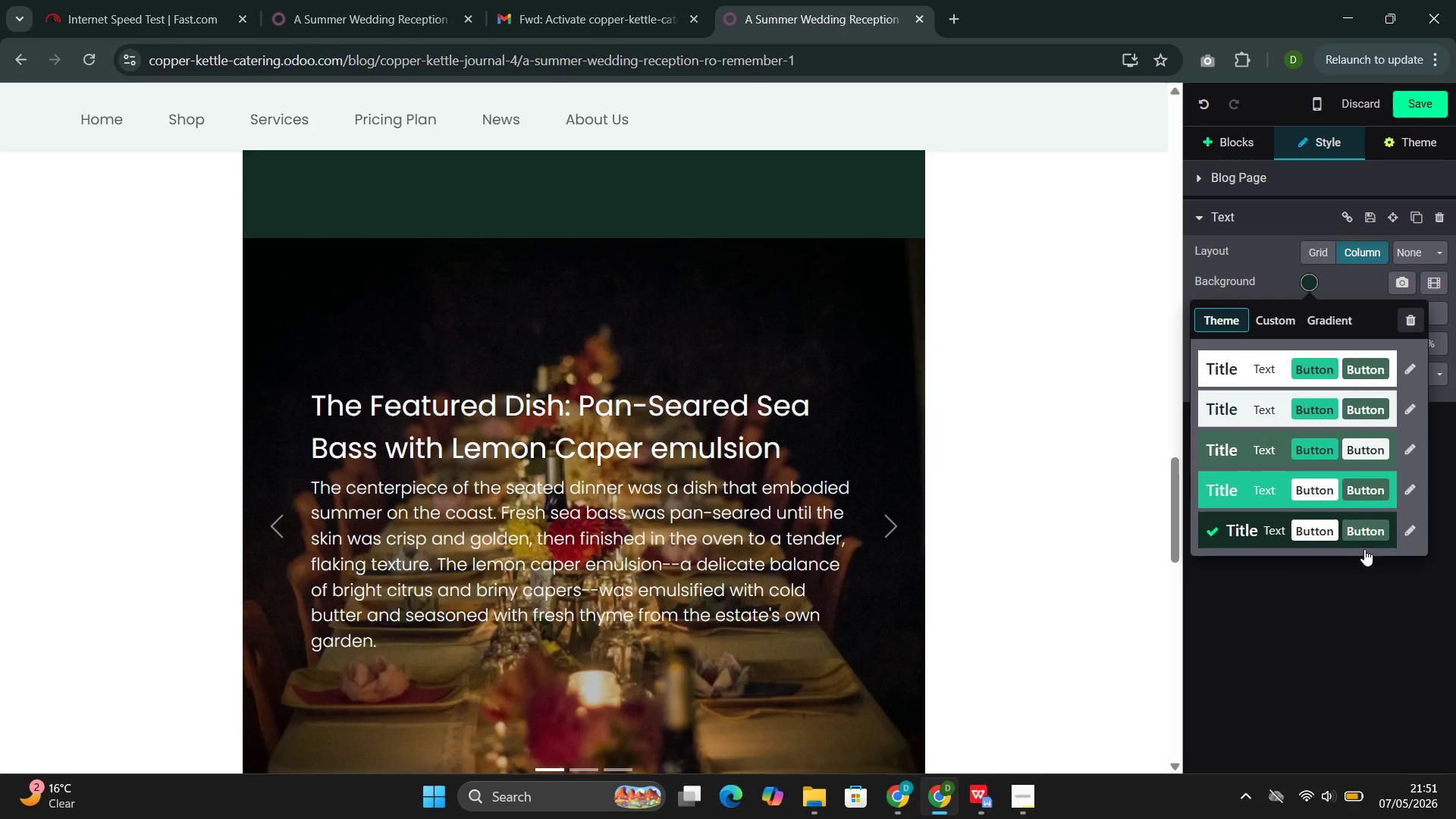 
left_click([1367, 533])
 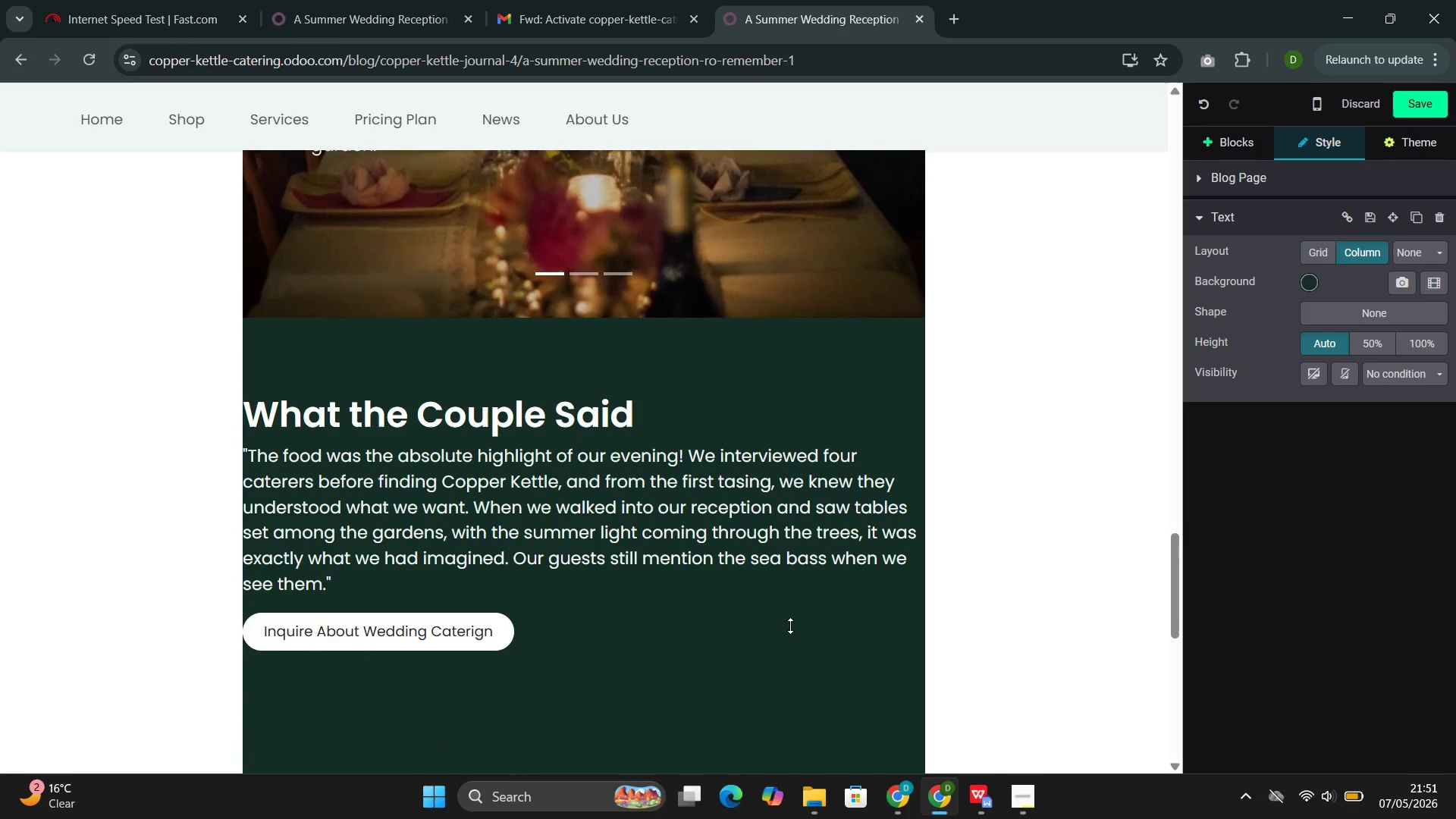 
left_click([465, 616])
 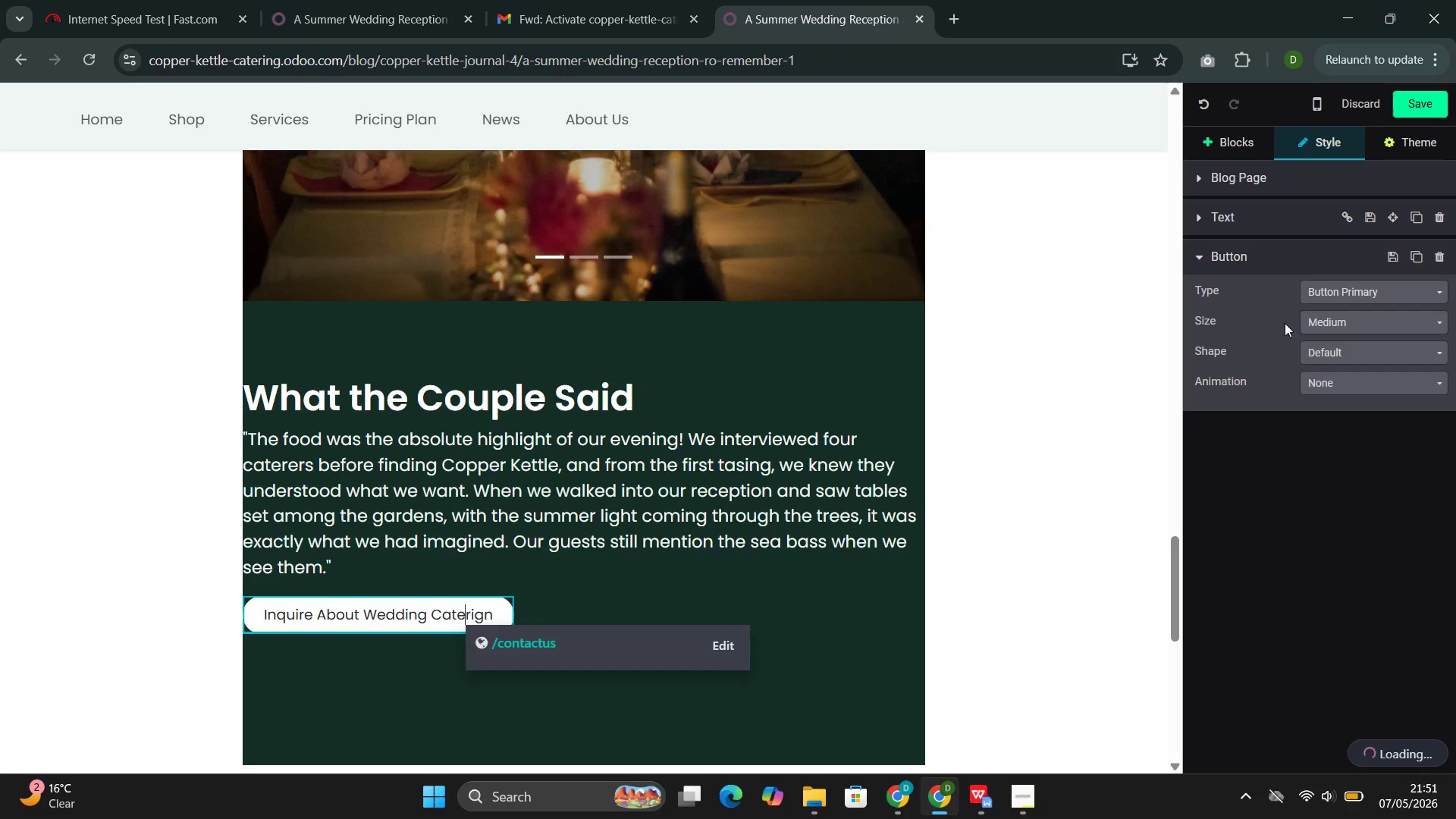 
left_click([1329, 293])
 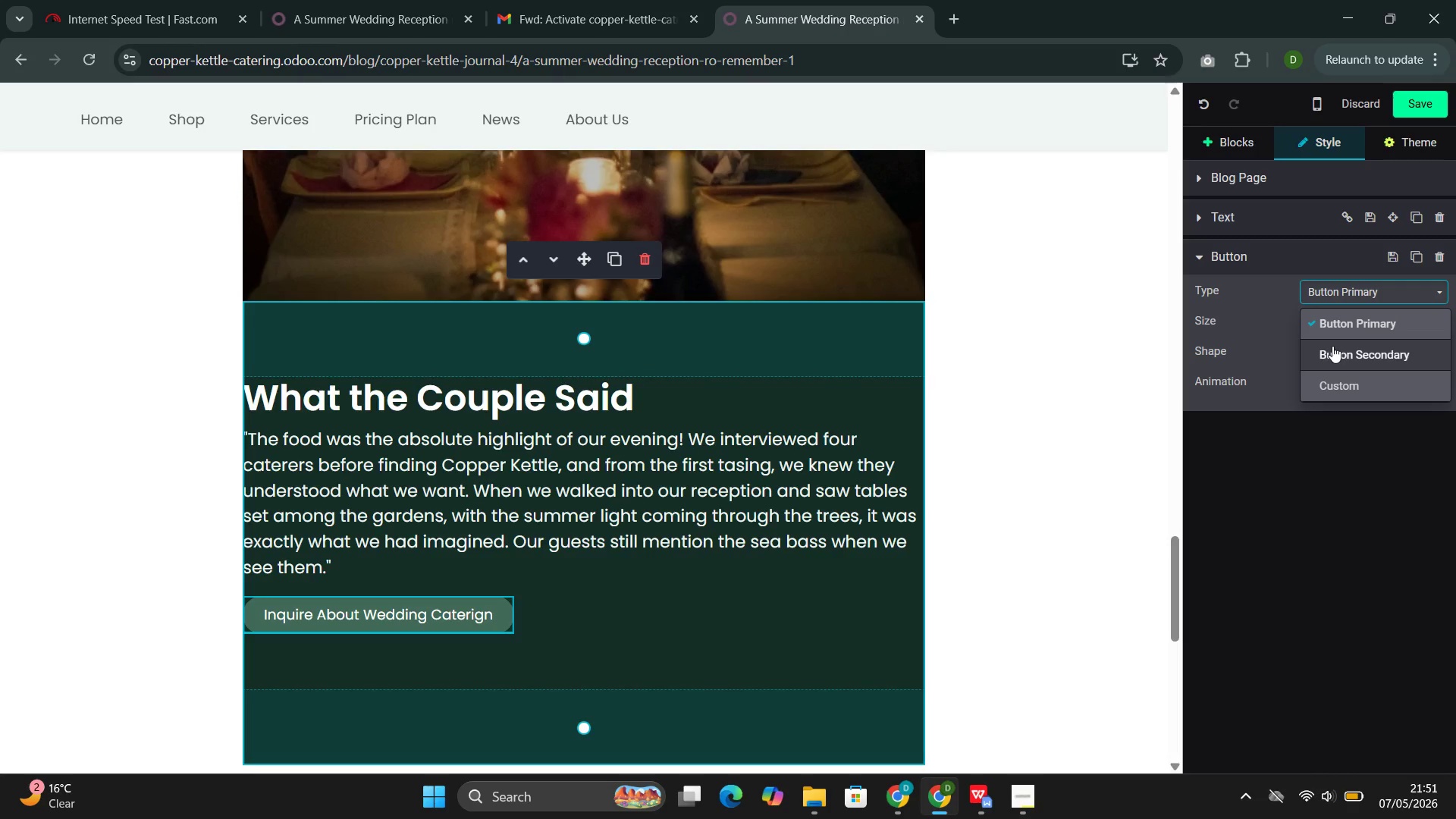 
left_click([1332, 346])
 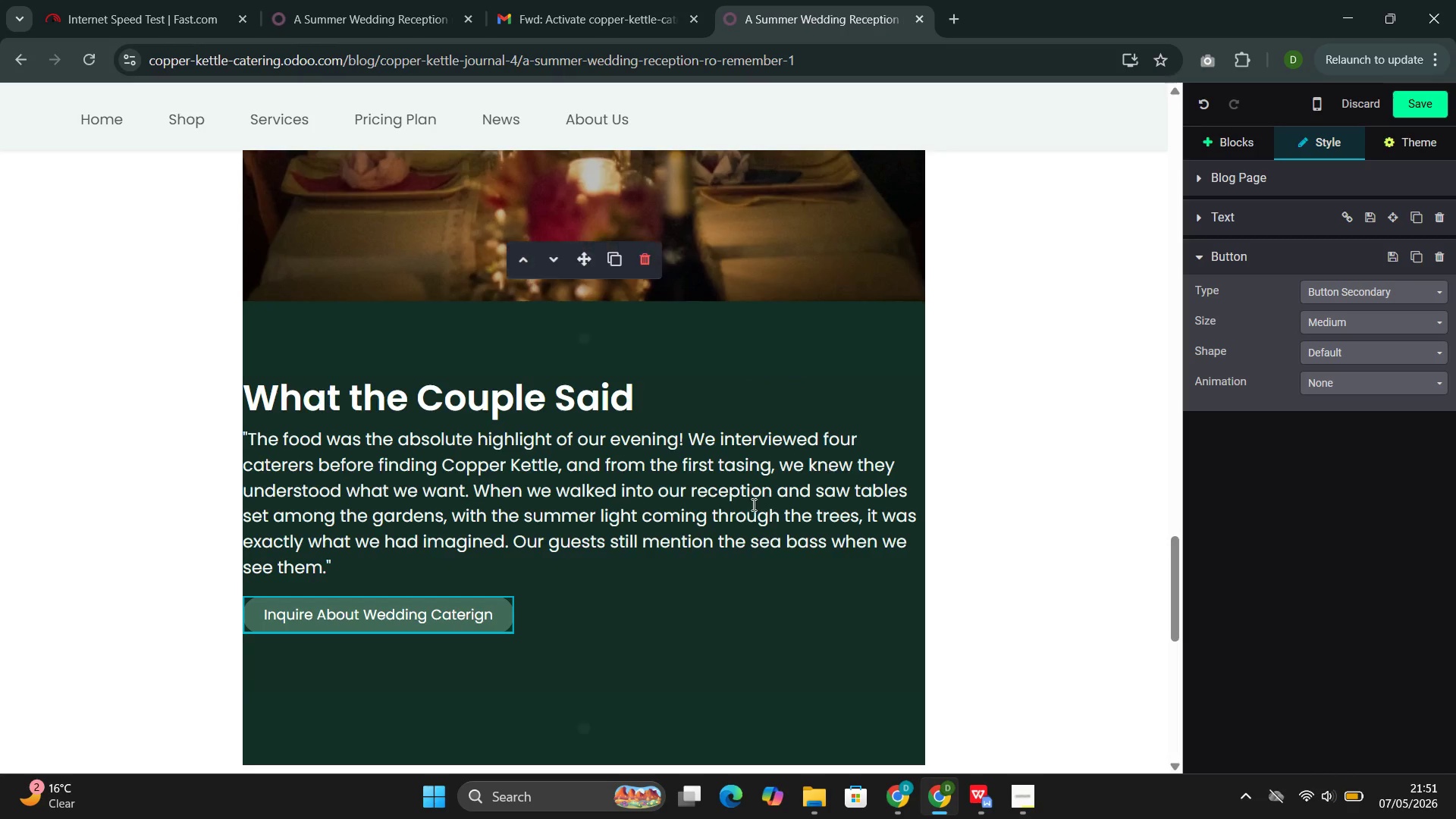 
left_click([752, 504])
 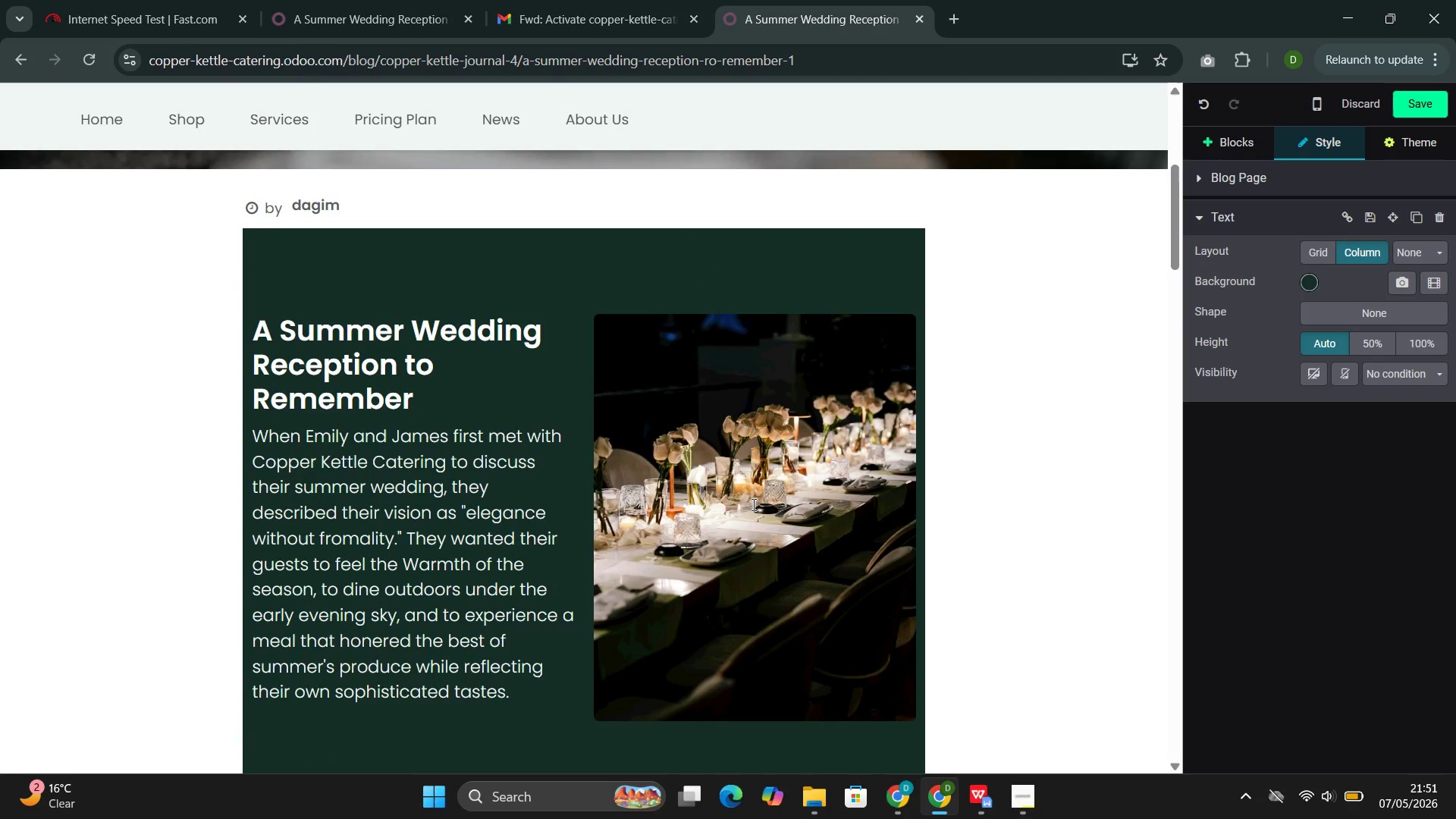 
wait(6.89)
 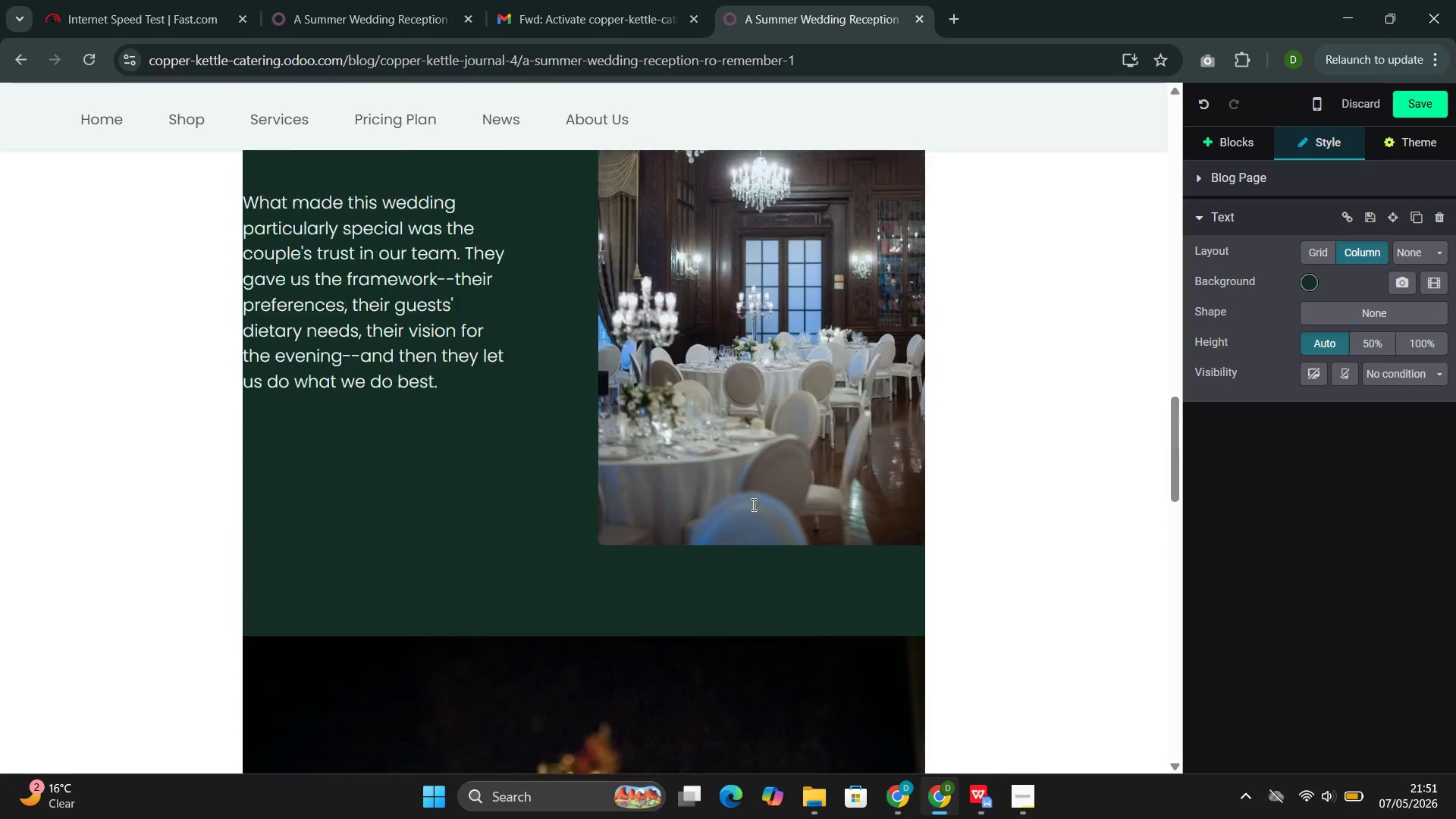 
left_click([1420, 107])
 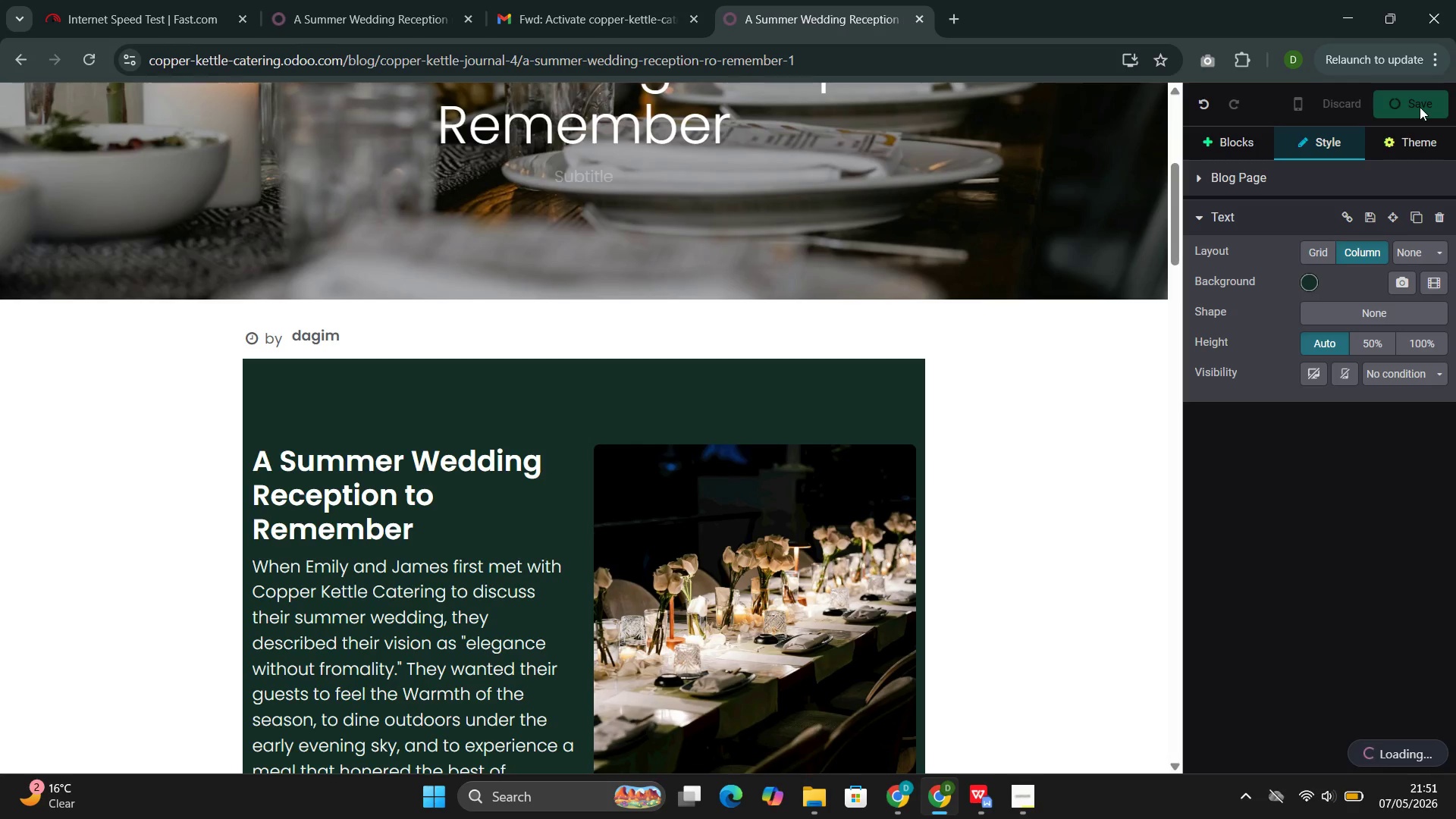 
wait(19.34)
 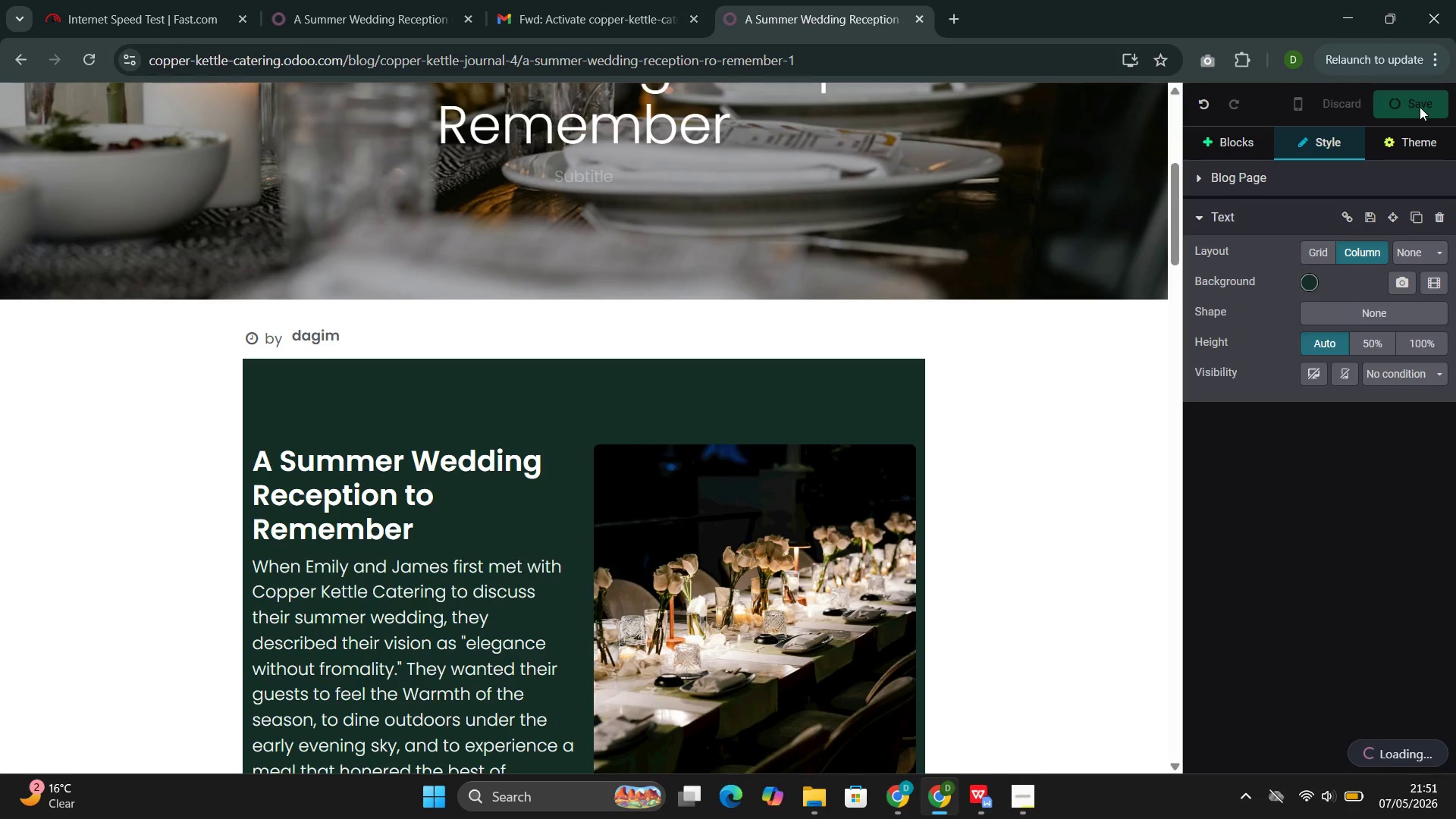 
left_click([1439, 114])
 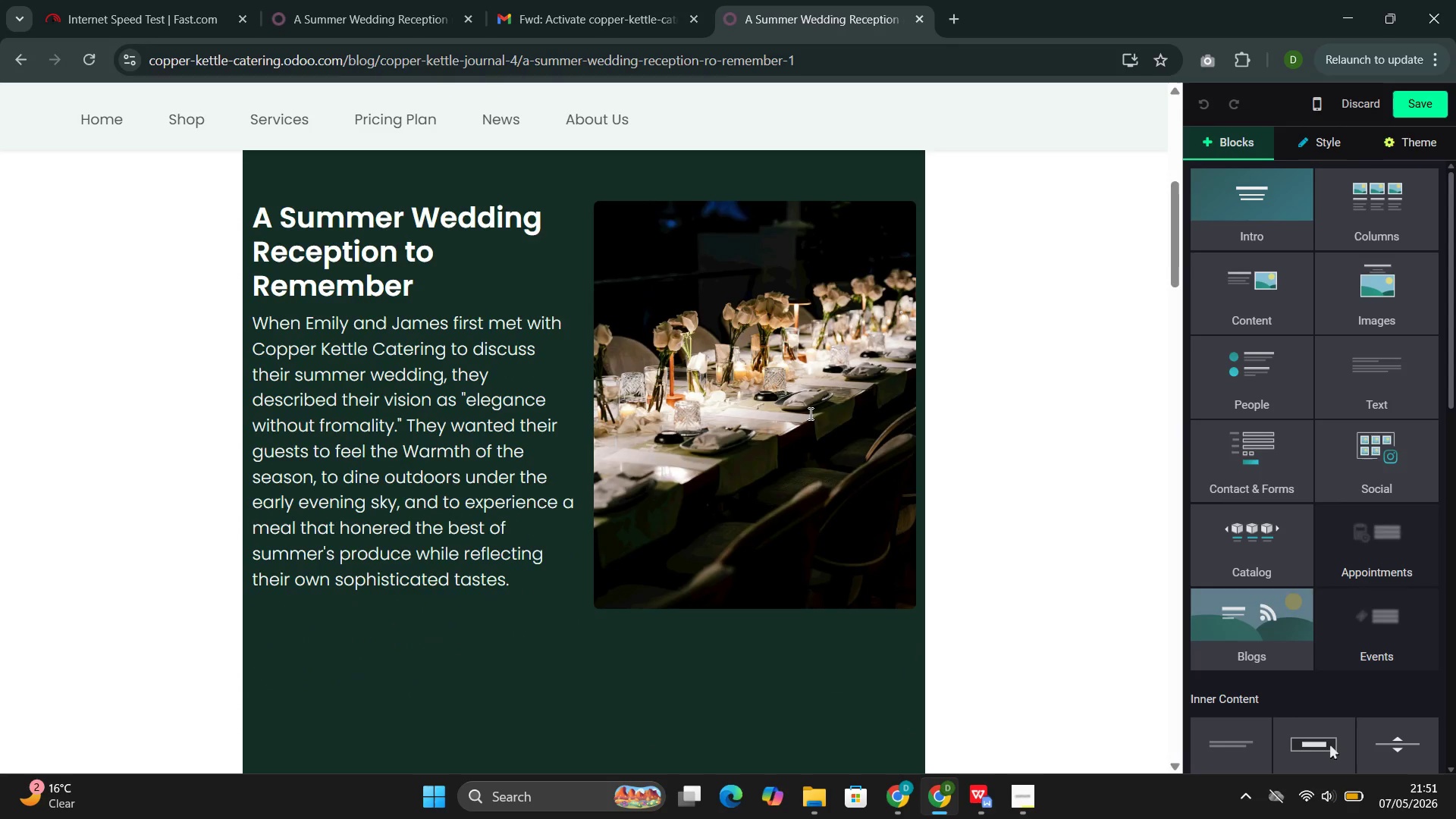 
left_click([566, 579])
 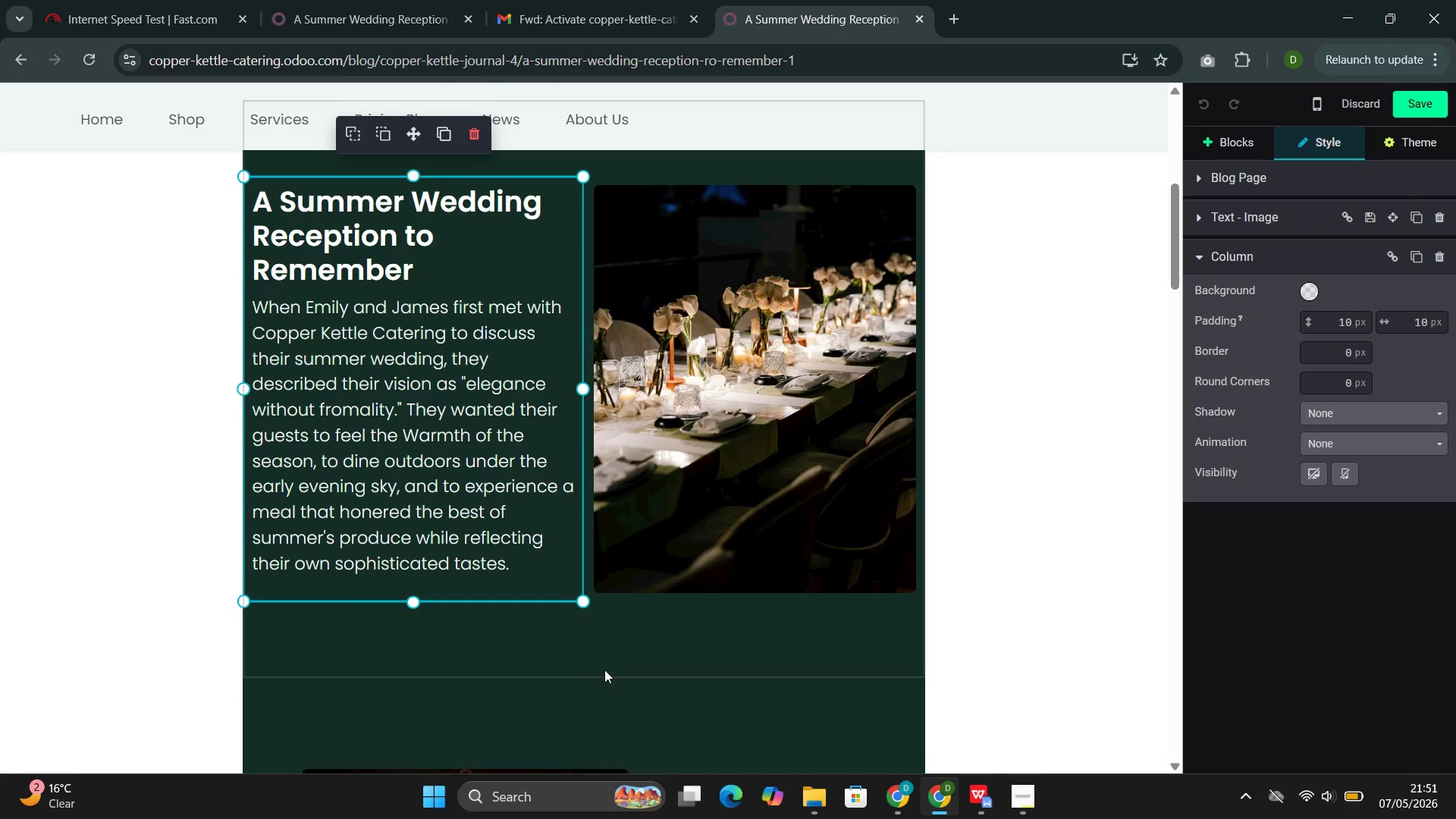 
left_click([606, 670])
 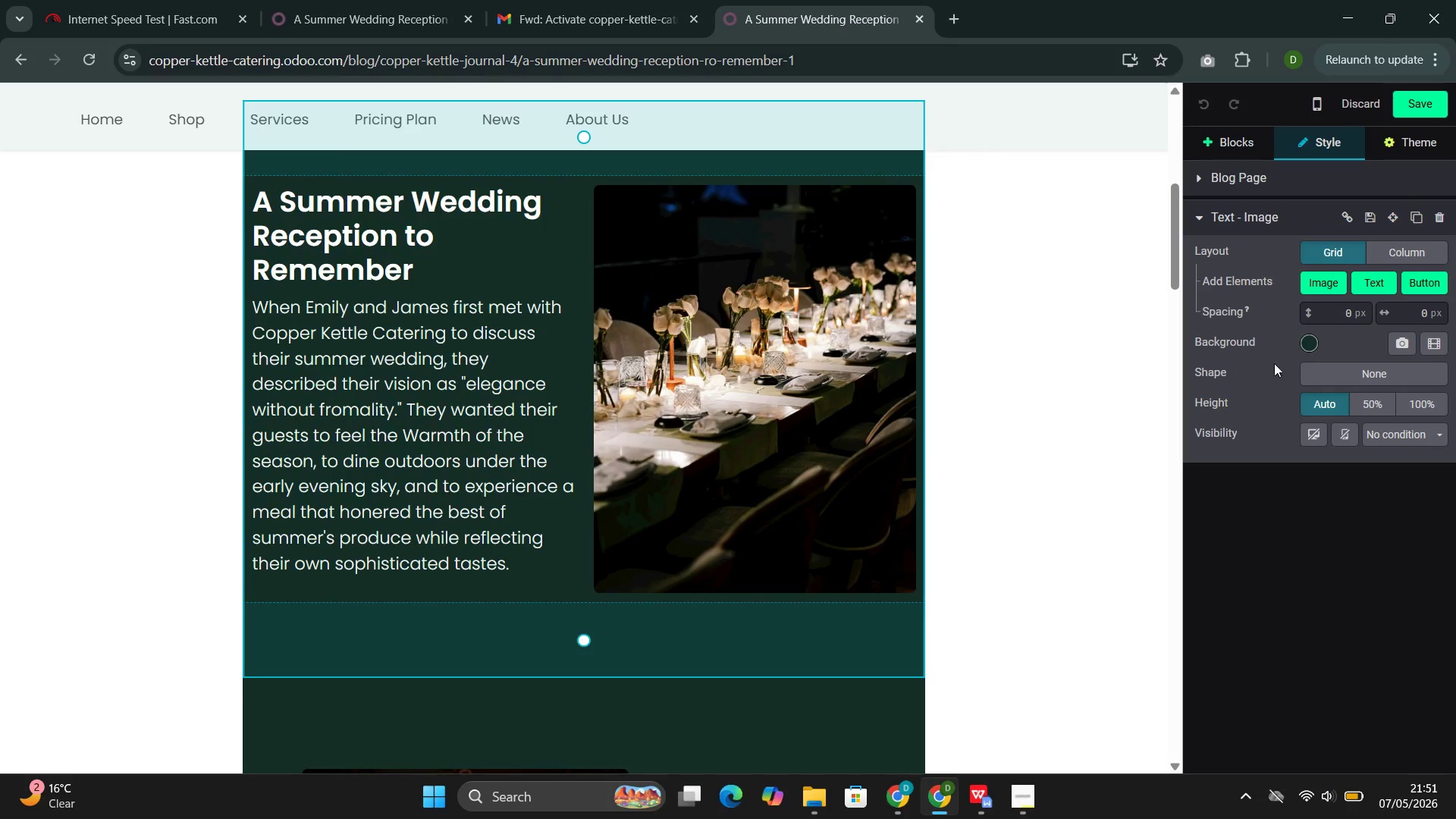 
left_click([1310, 372])
 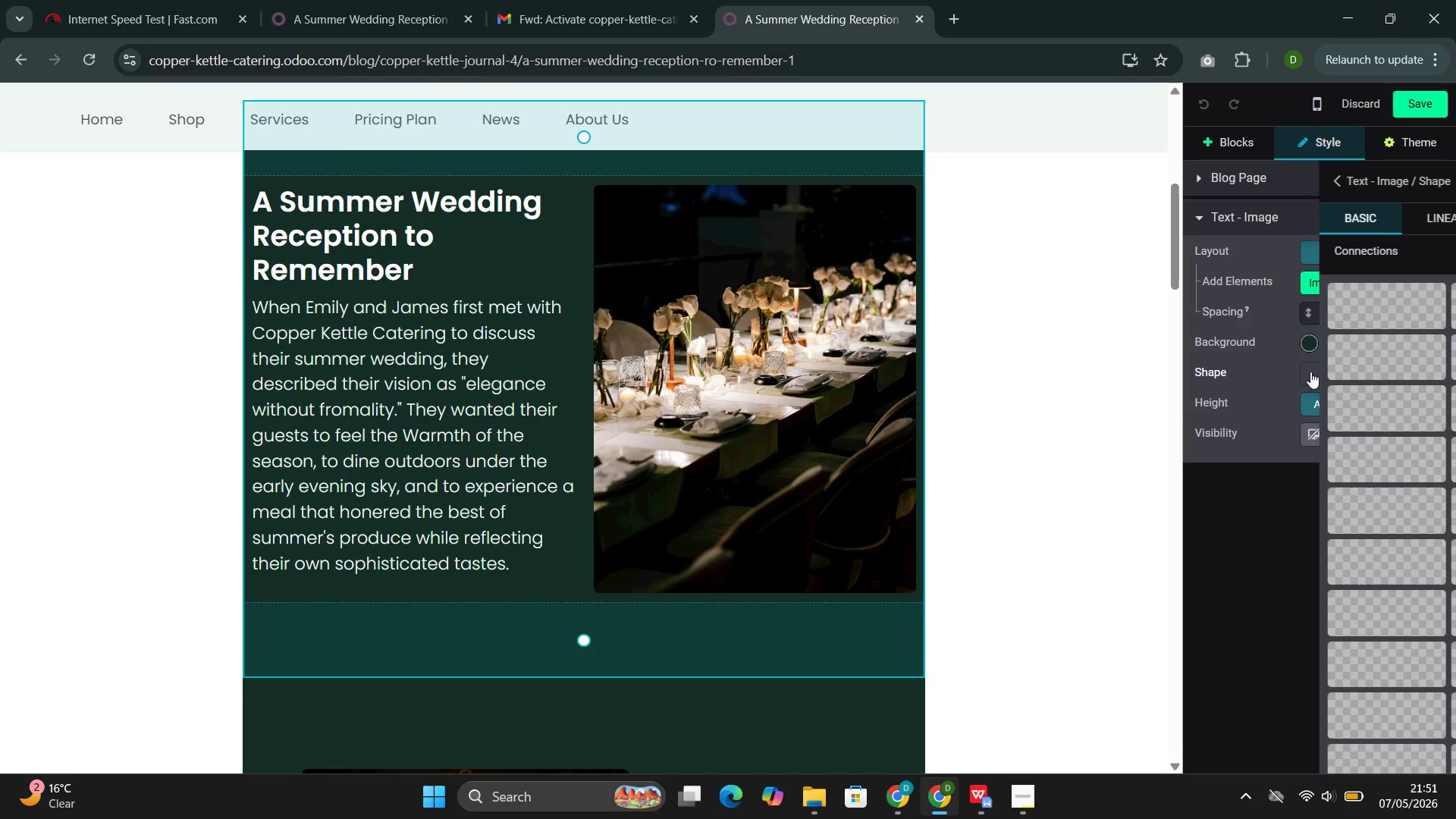 
mouse_move([1223, 438])
 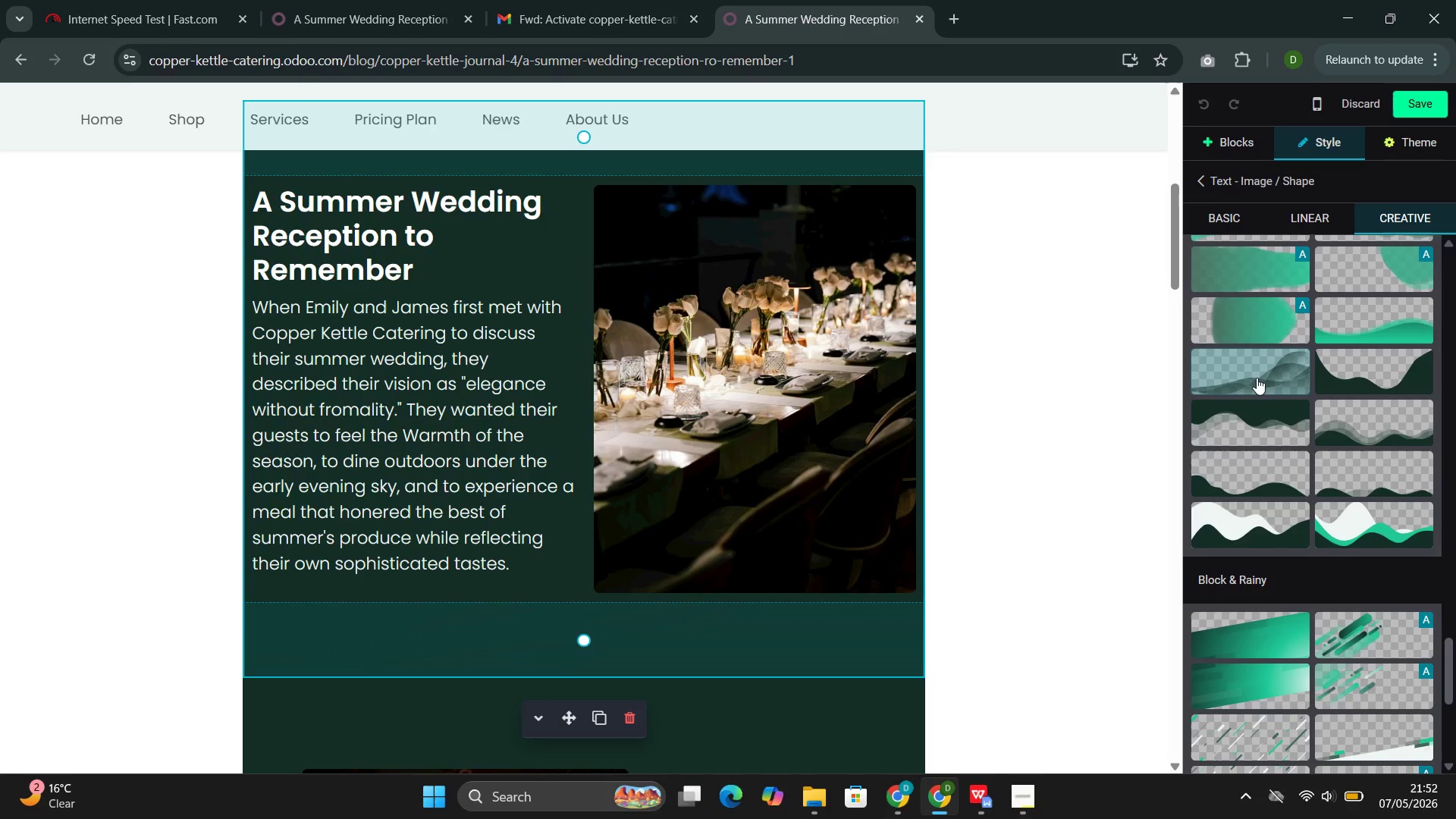 
left_click([1257, 378])
 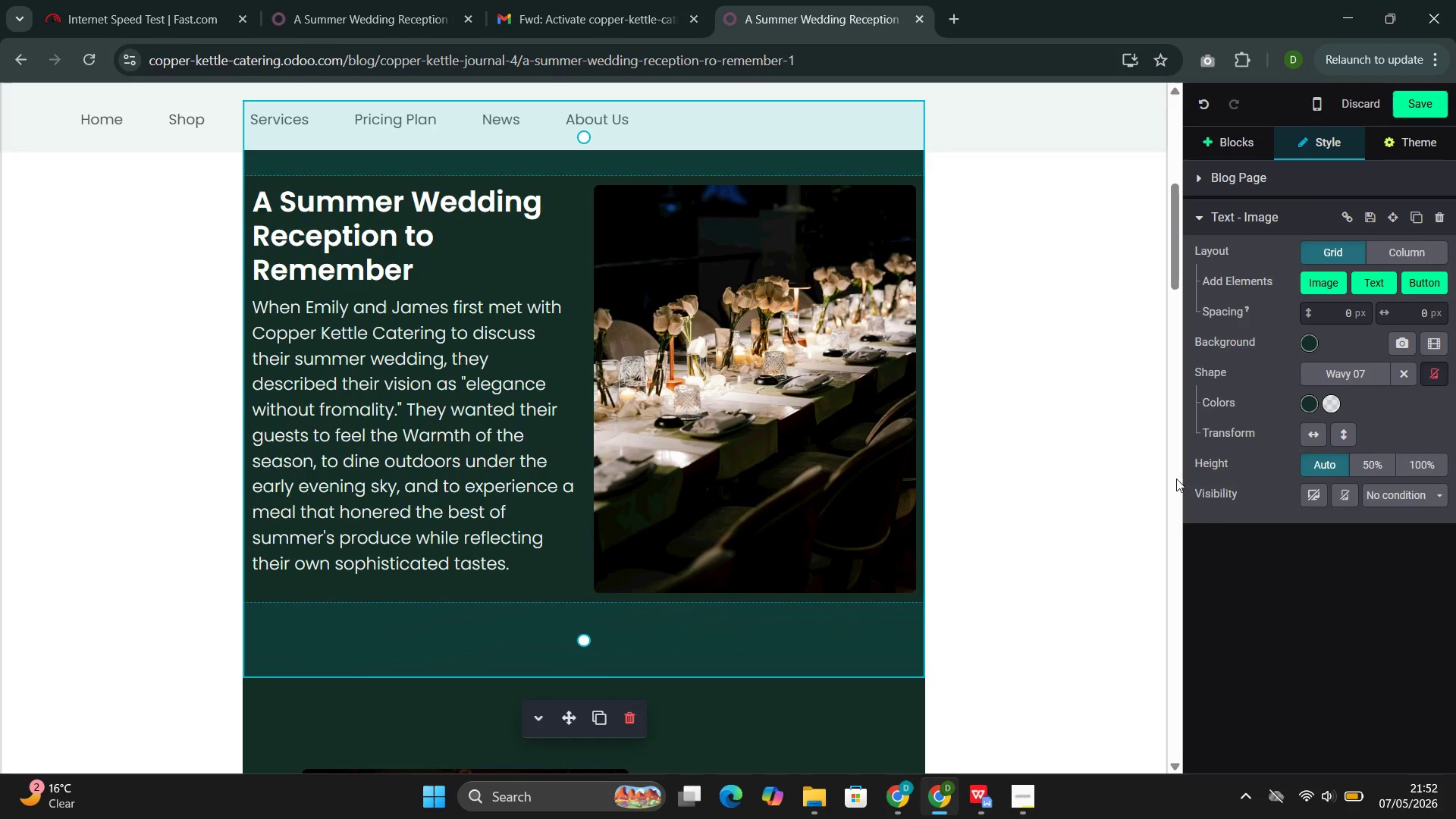 
left_click([1313, 403])
 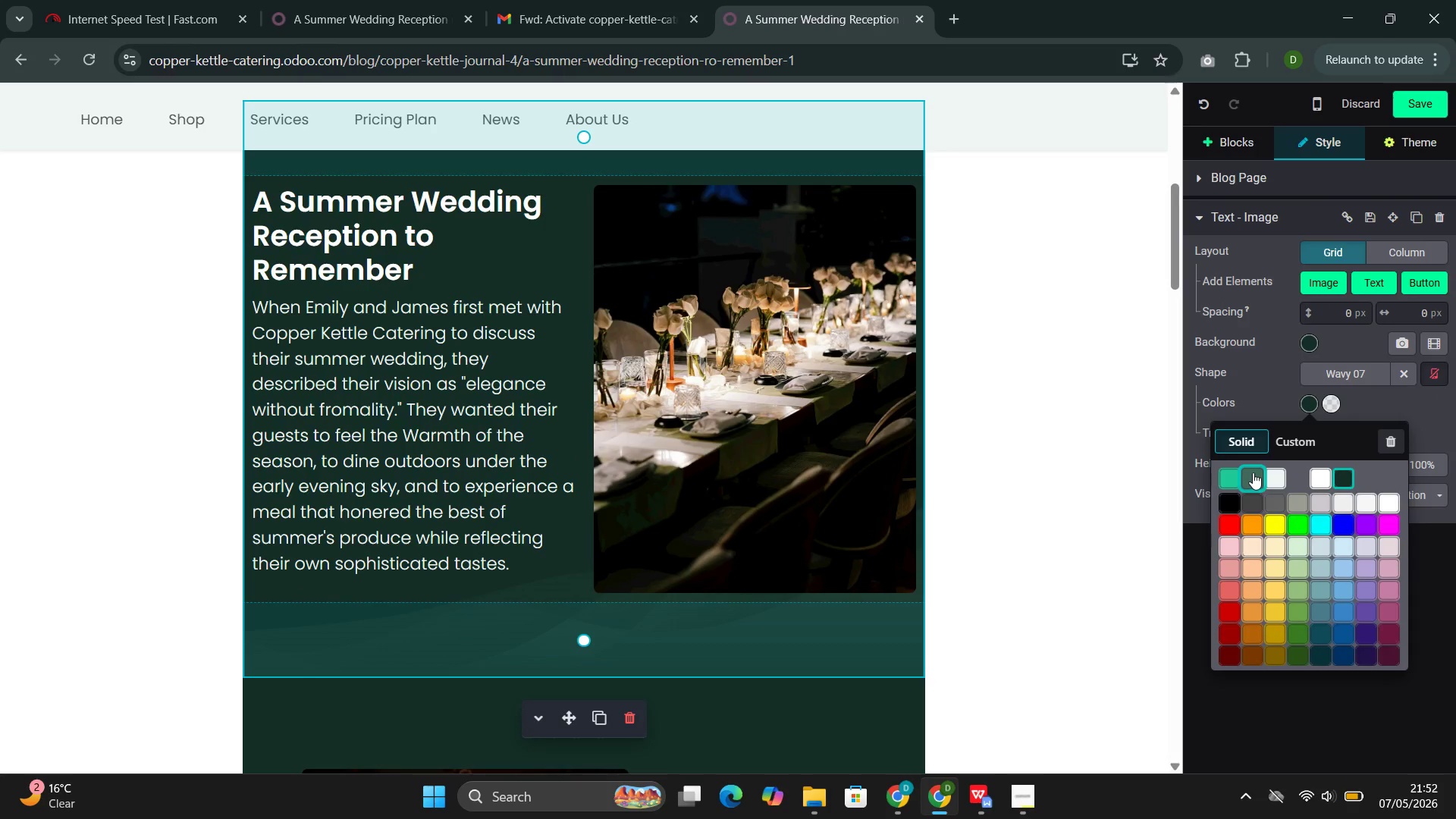 
left_click([1253, 472])
 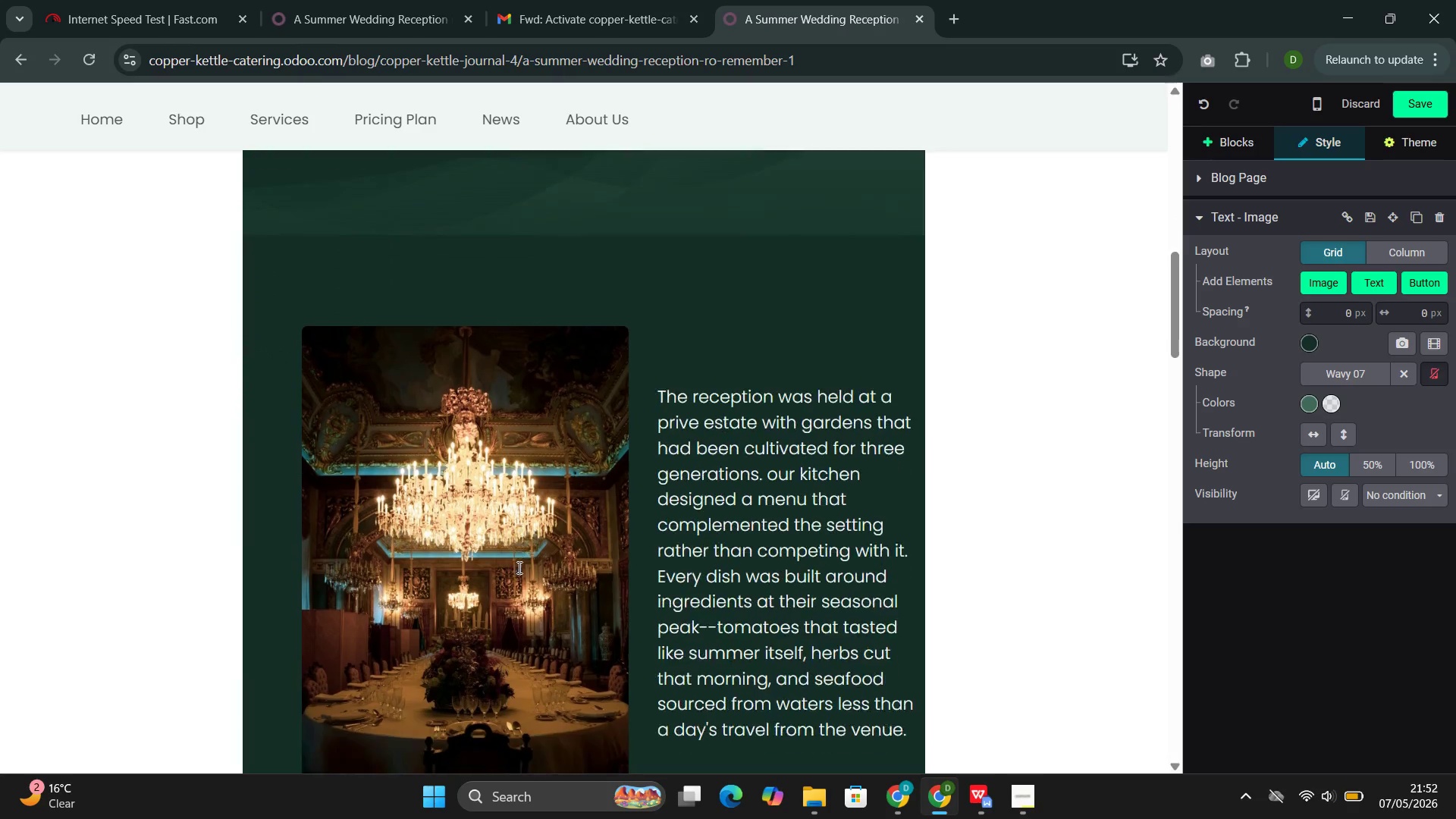 
wait(5.28)
 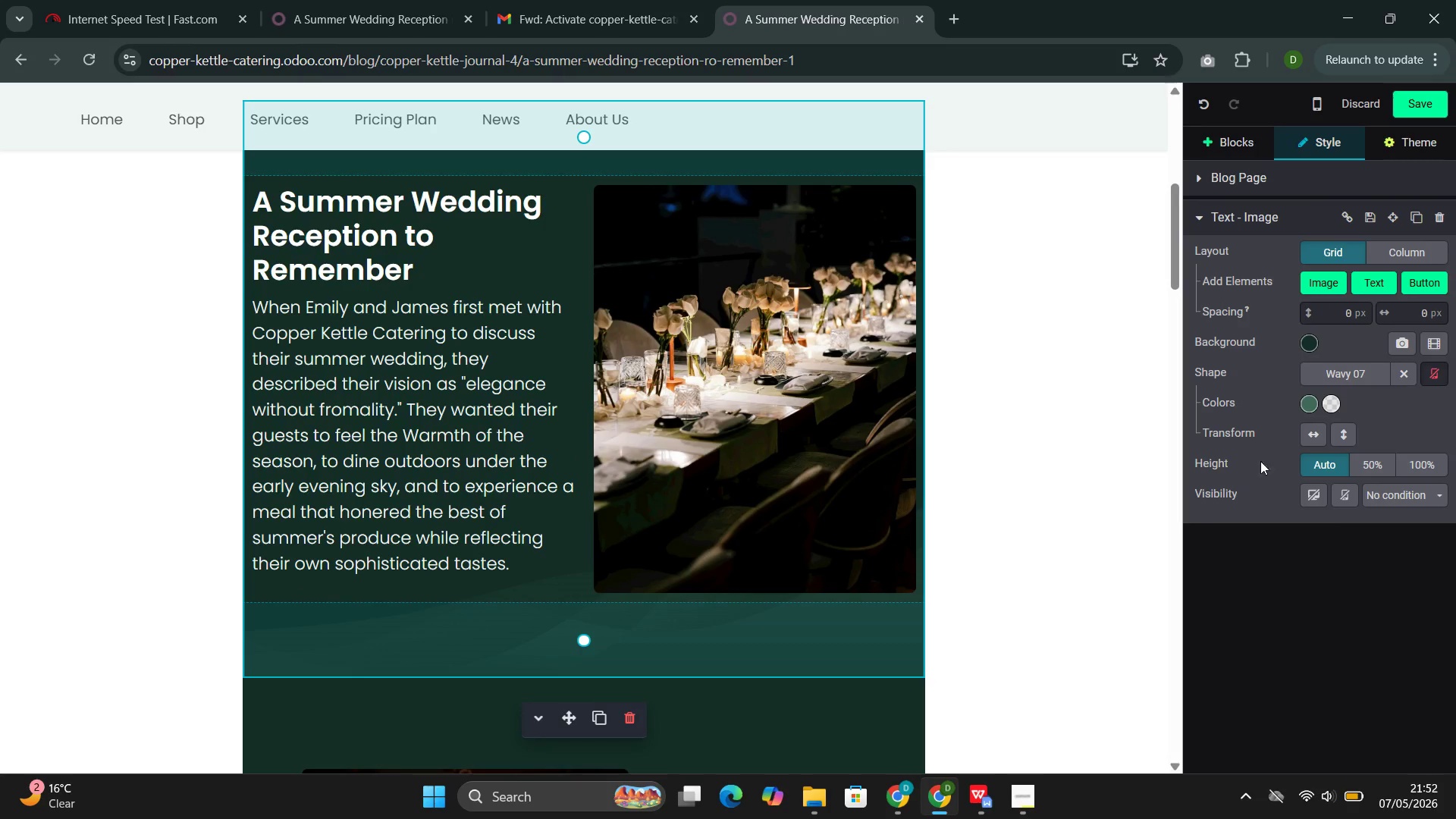 
left_click([618, 489])
 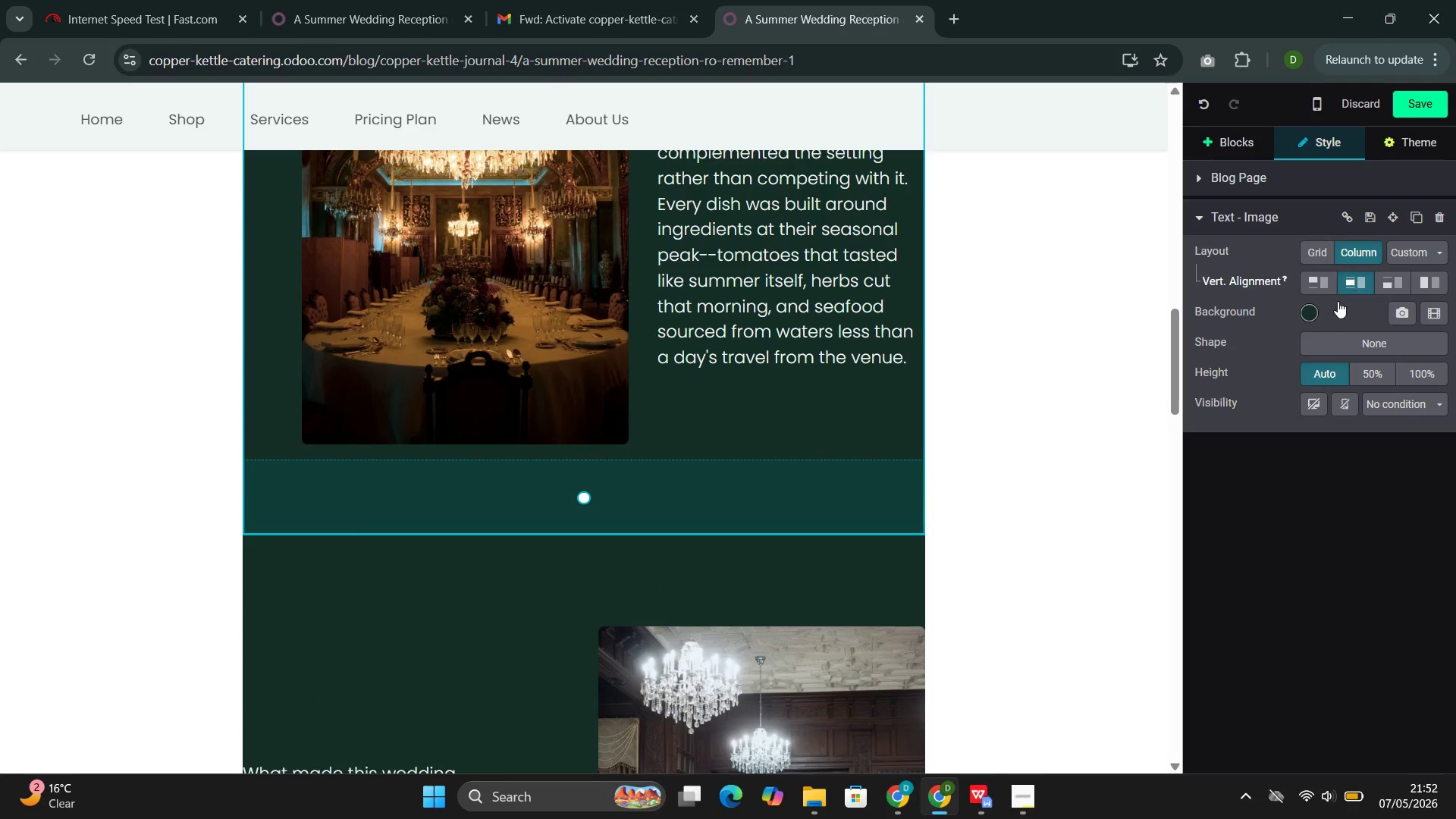 
left_click([1323, 337])
 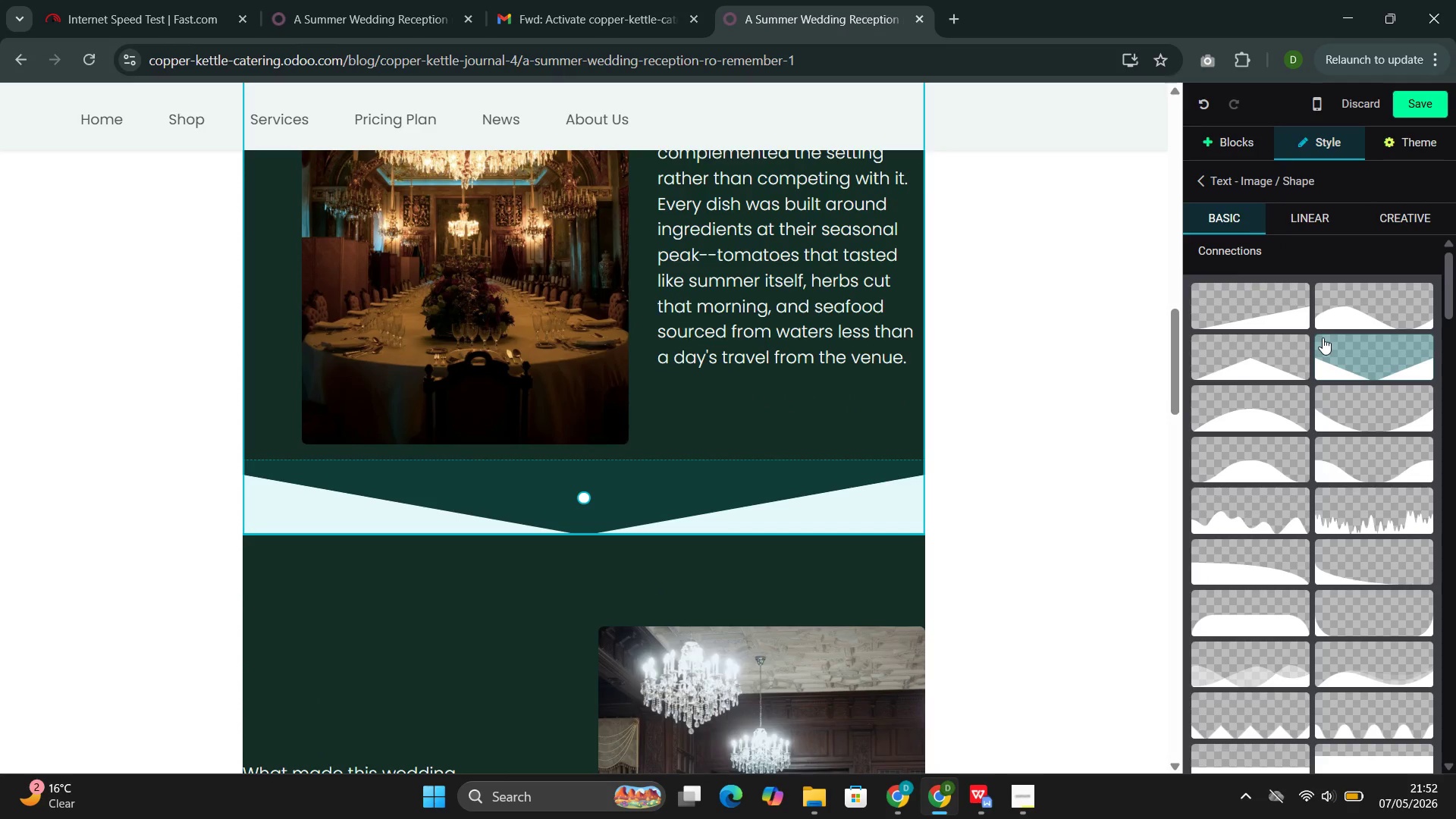 
mouse_move([1294, 469])
 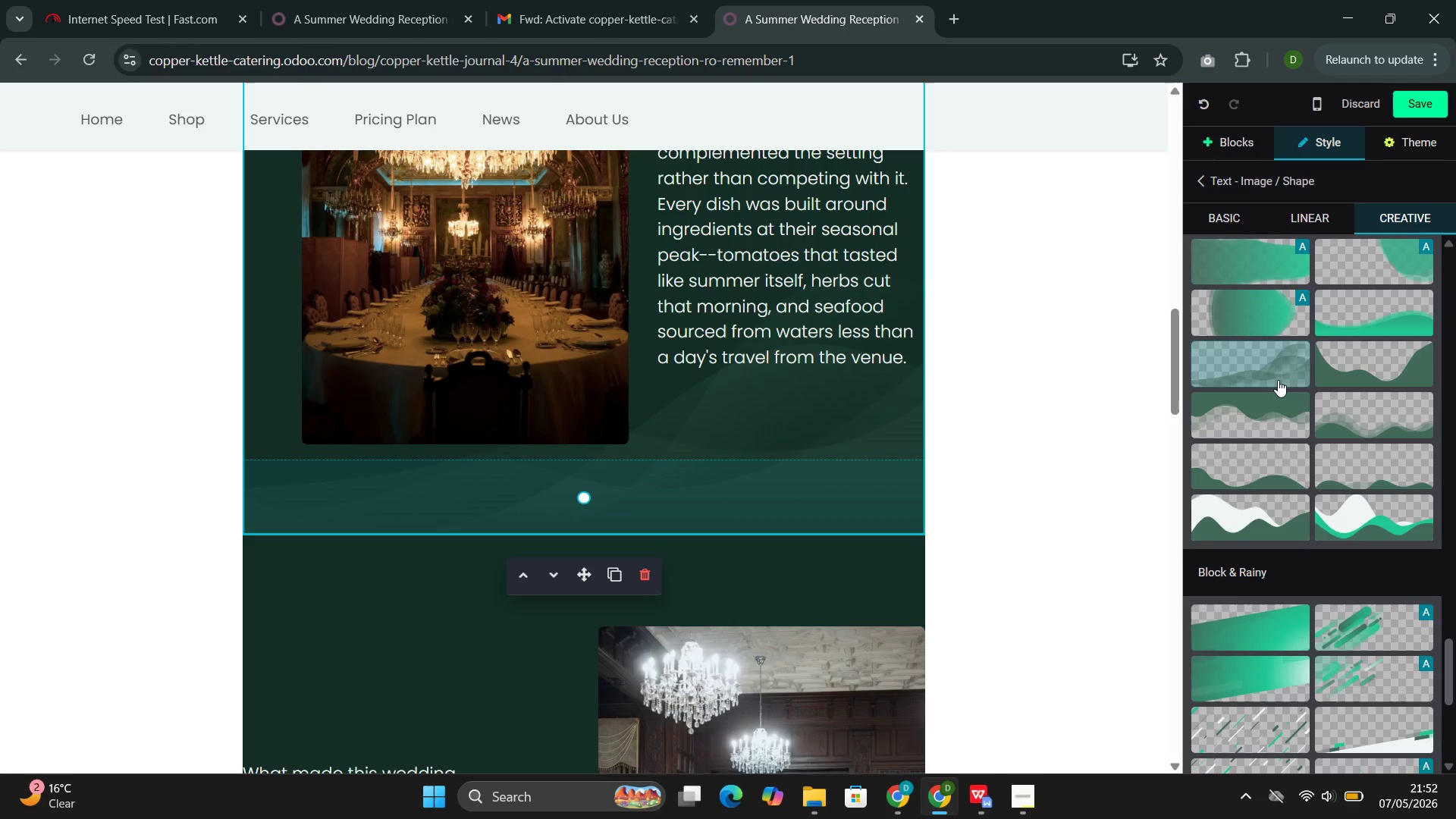 
left_click([1278, 380])
 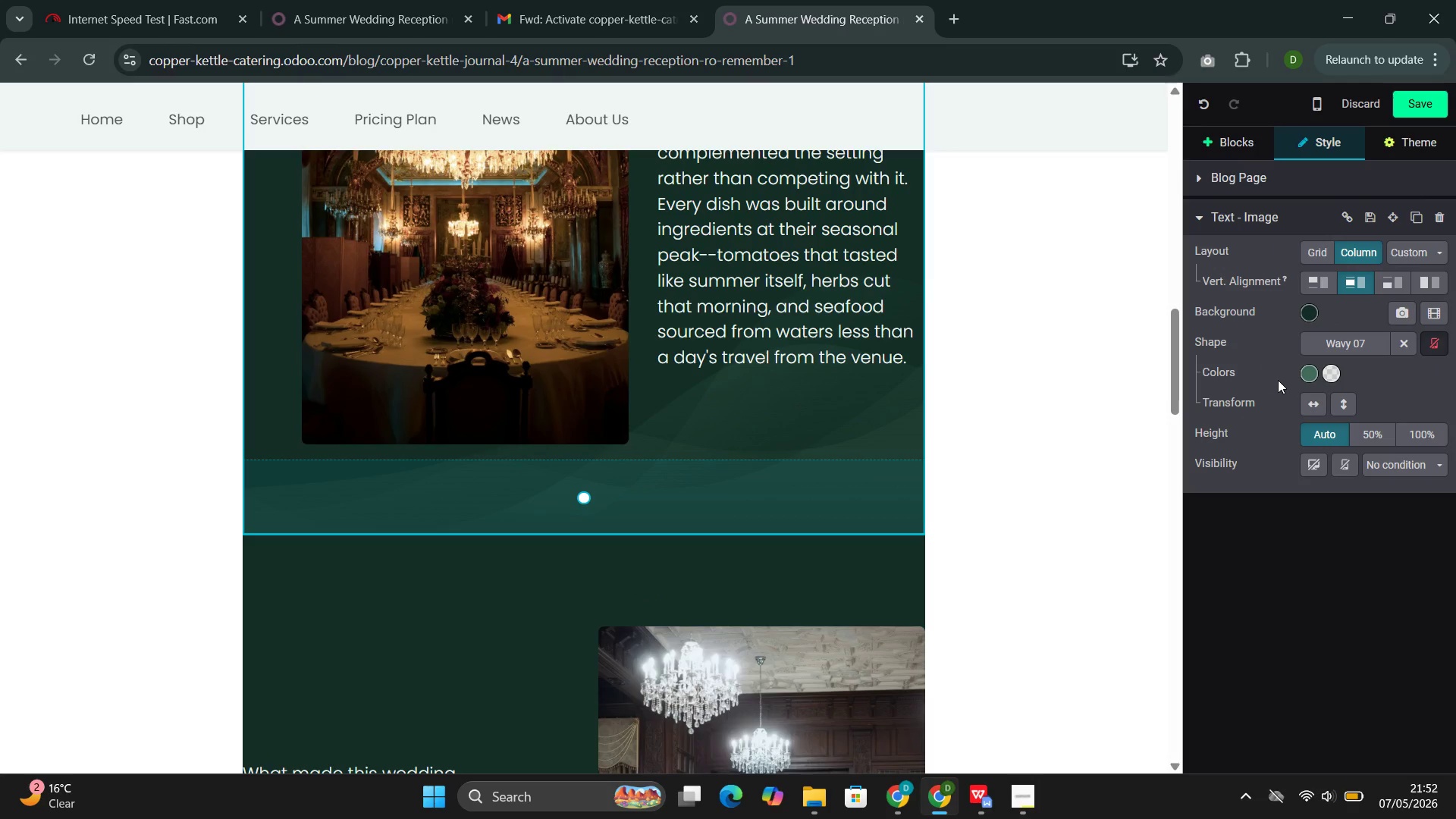 
wait(9.34)
 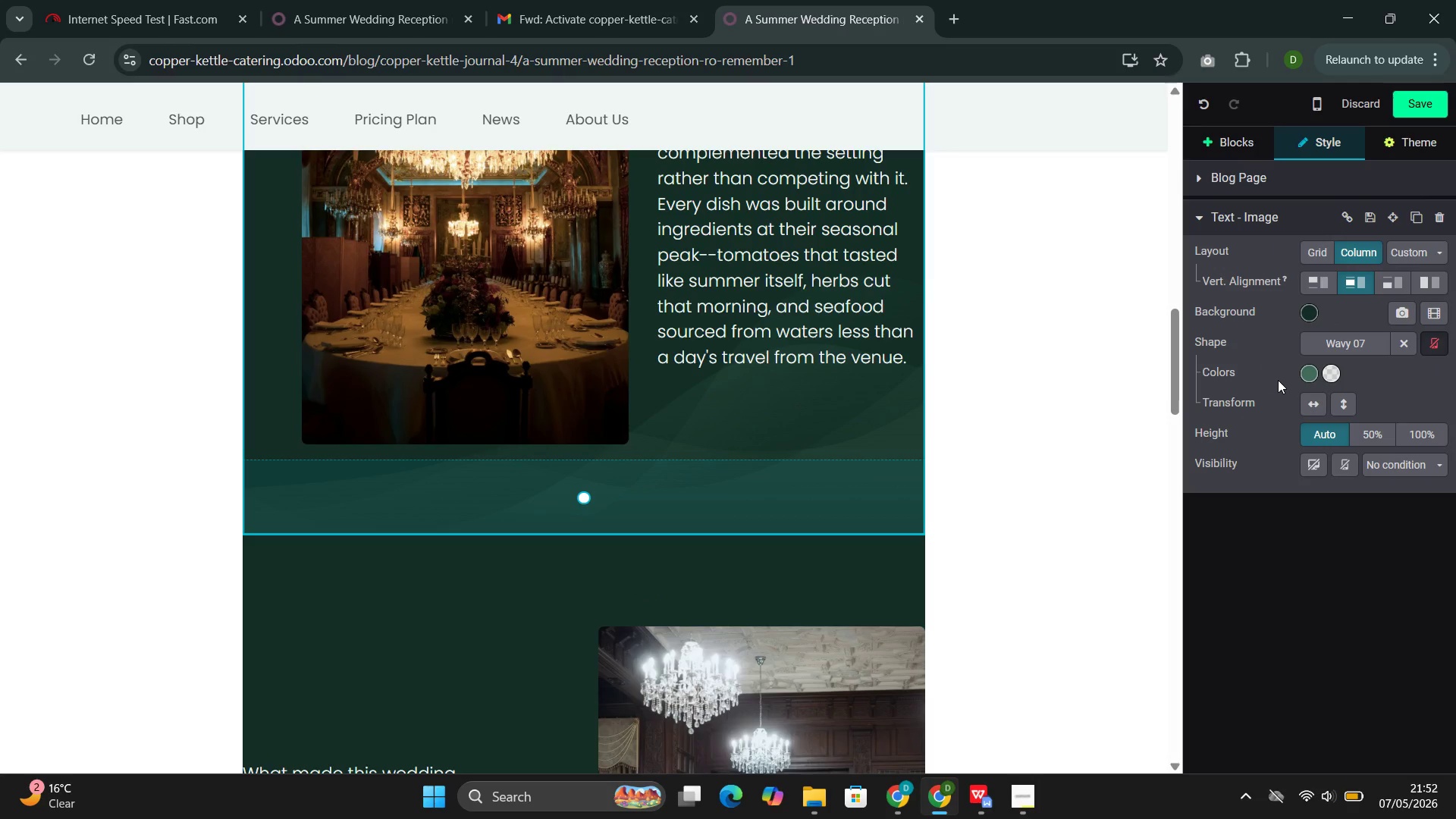 
left_click([548, 504])
 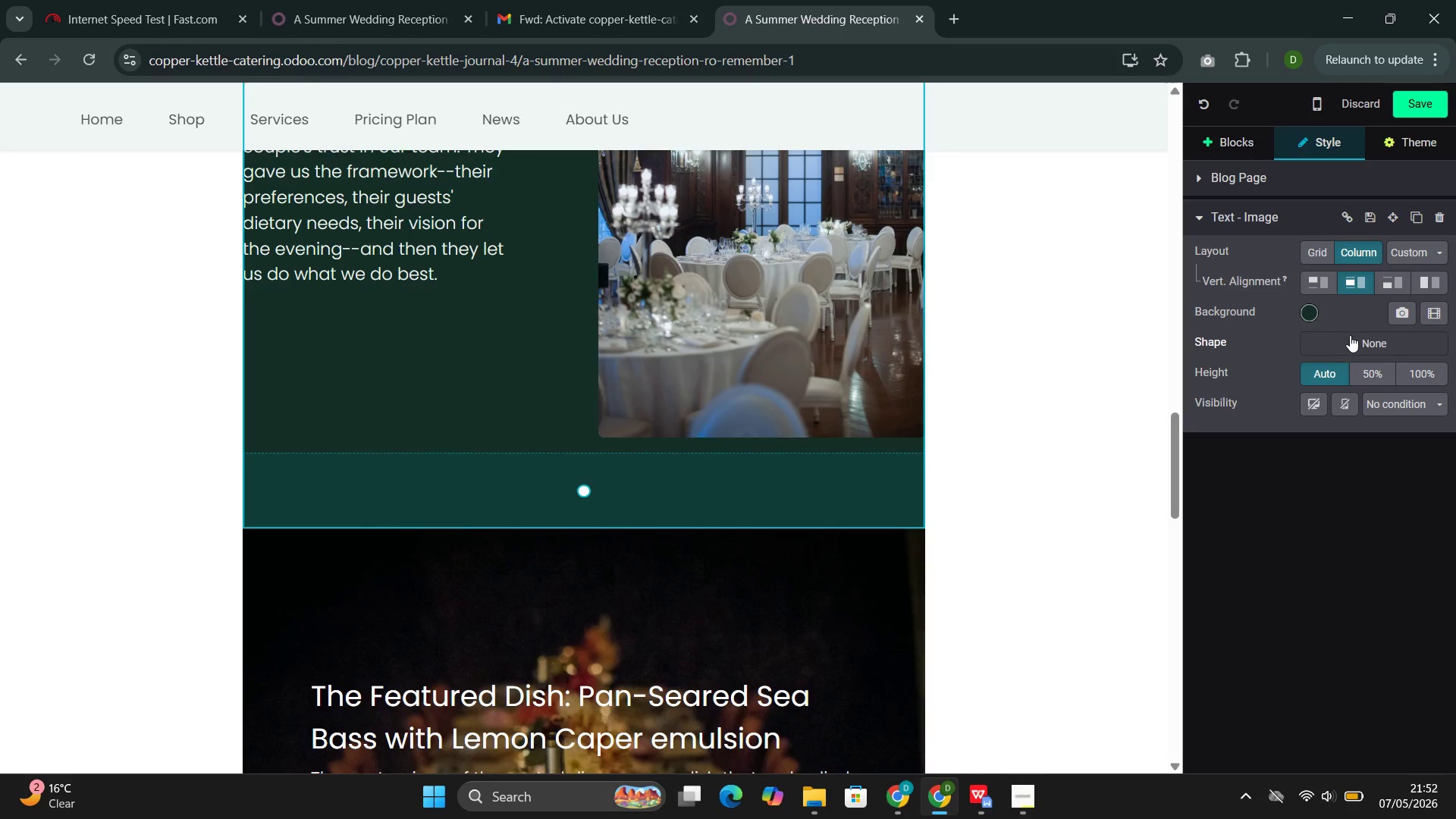 
left_click([1347, 344])
 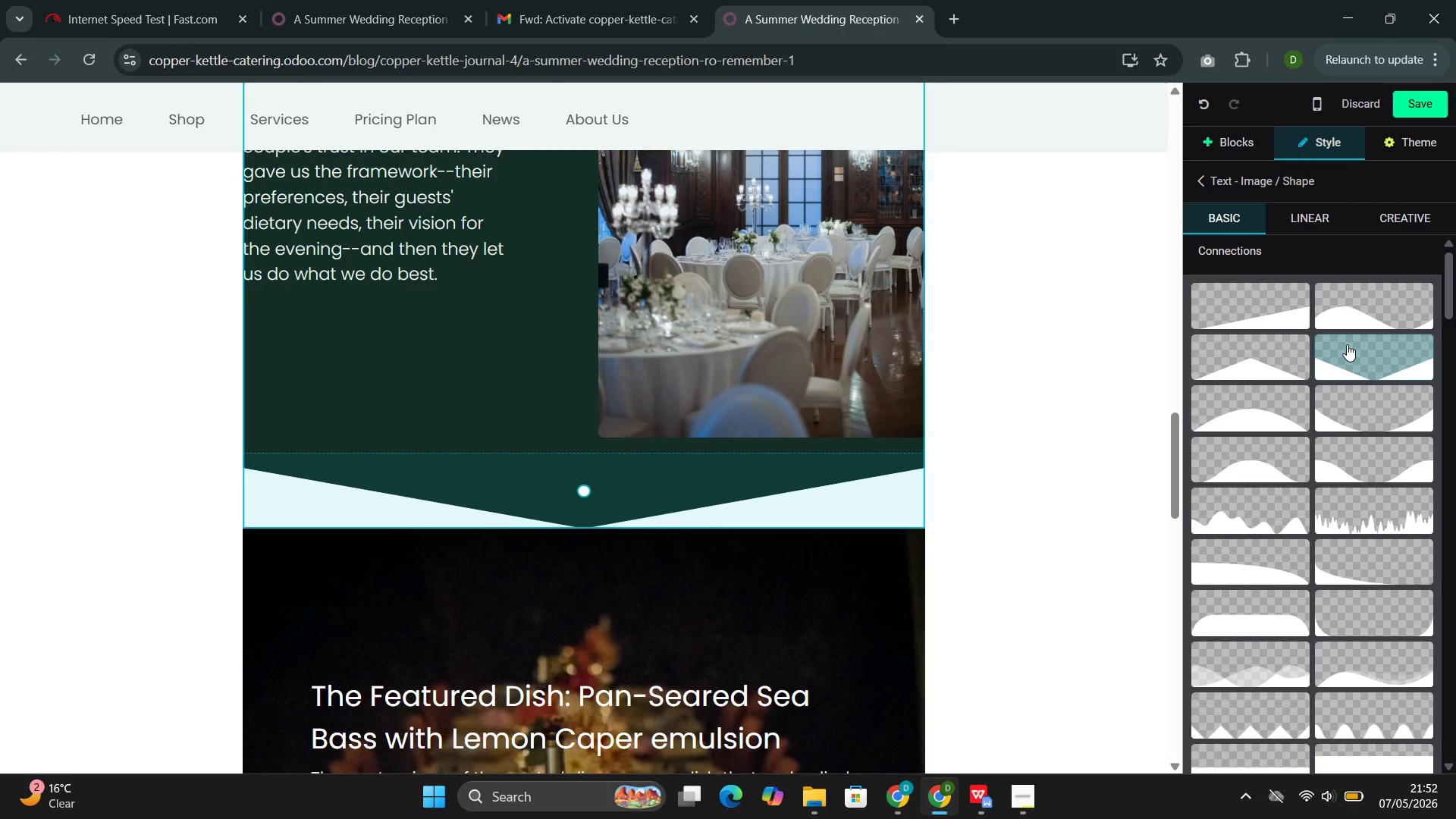 
mouse_move([1282, 481])
 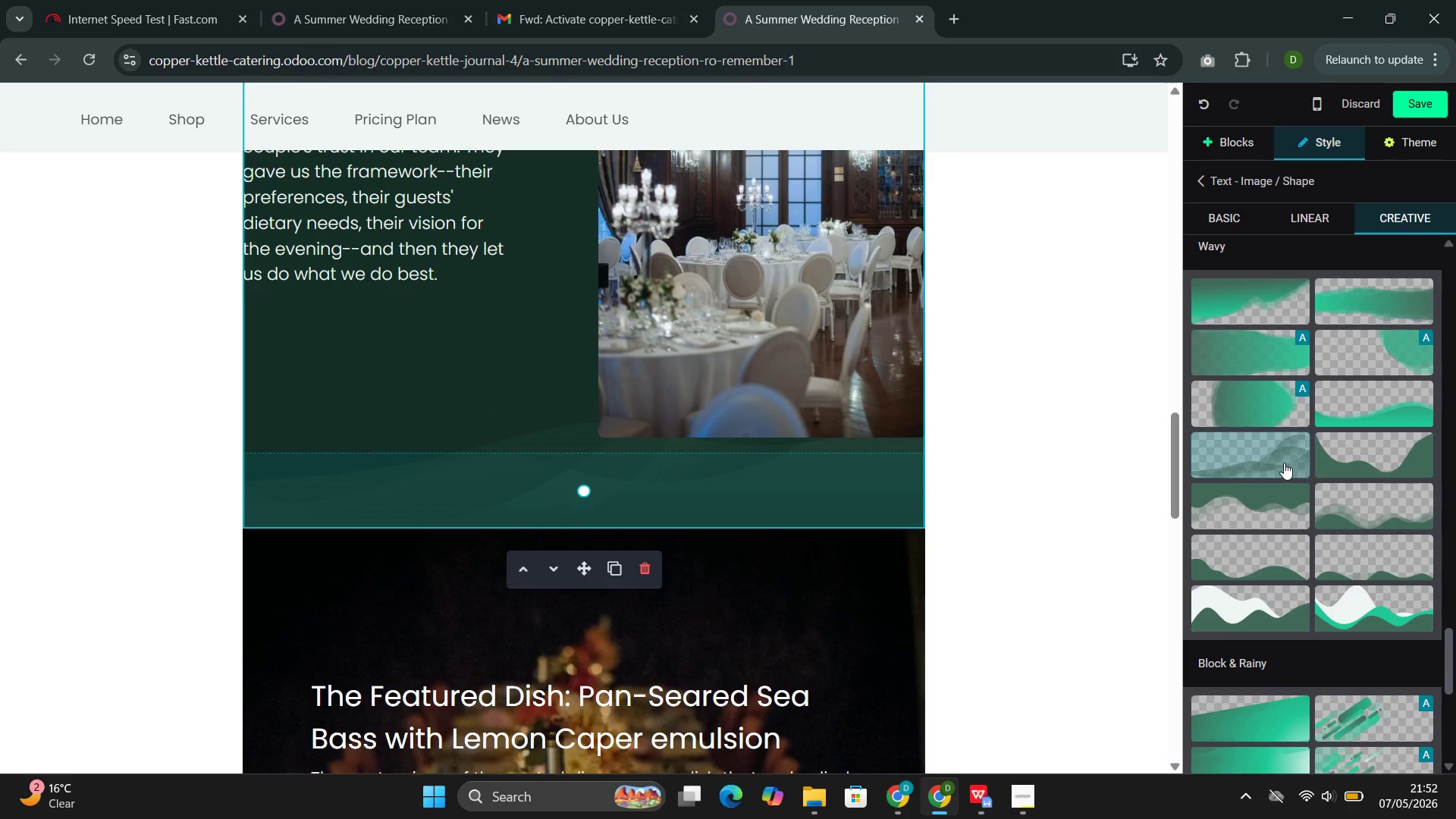 
left_click([1284, 463])
 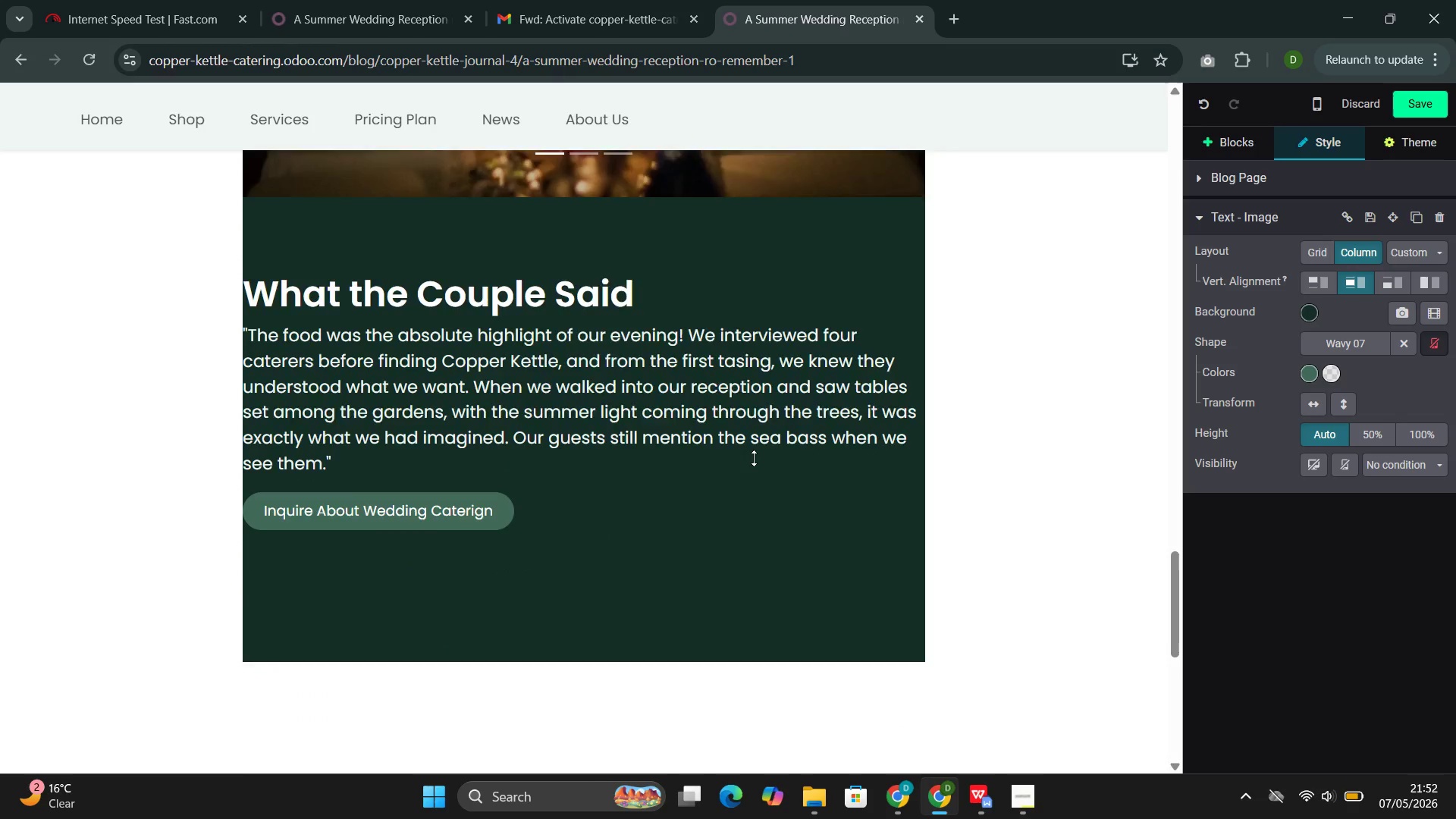 
left_click([732, 535])
 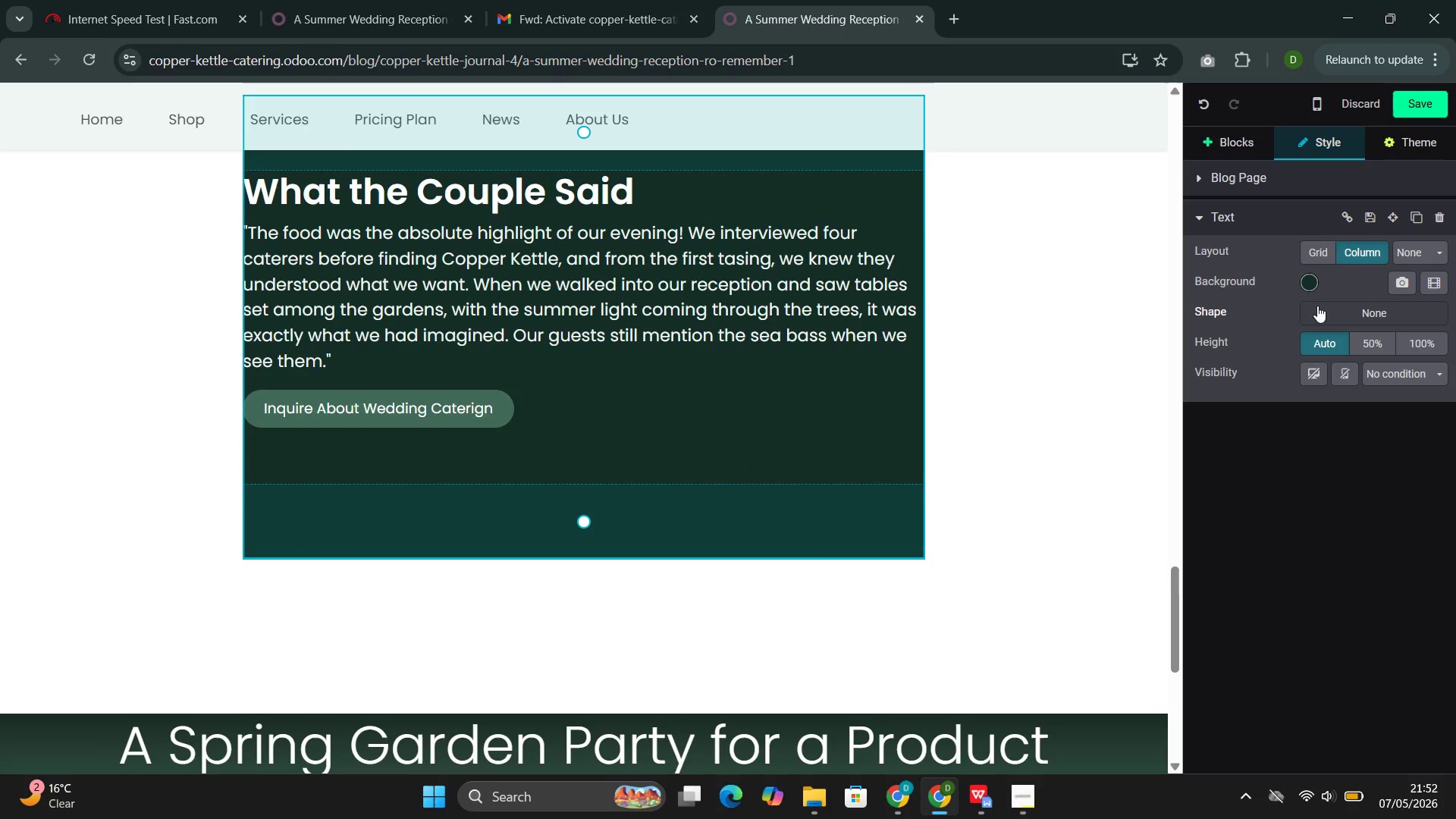 
left_click([1323, 301])
 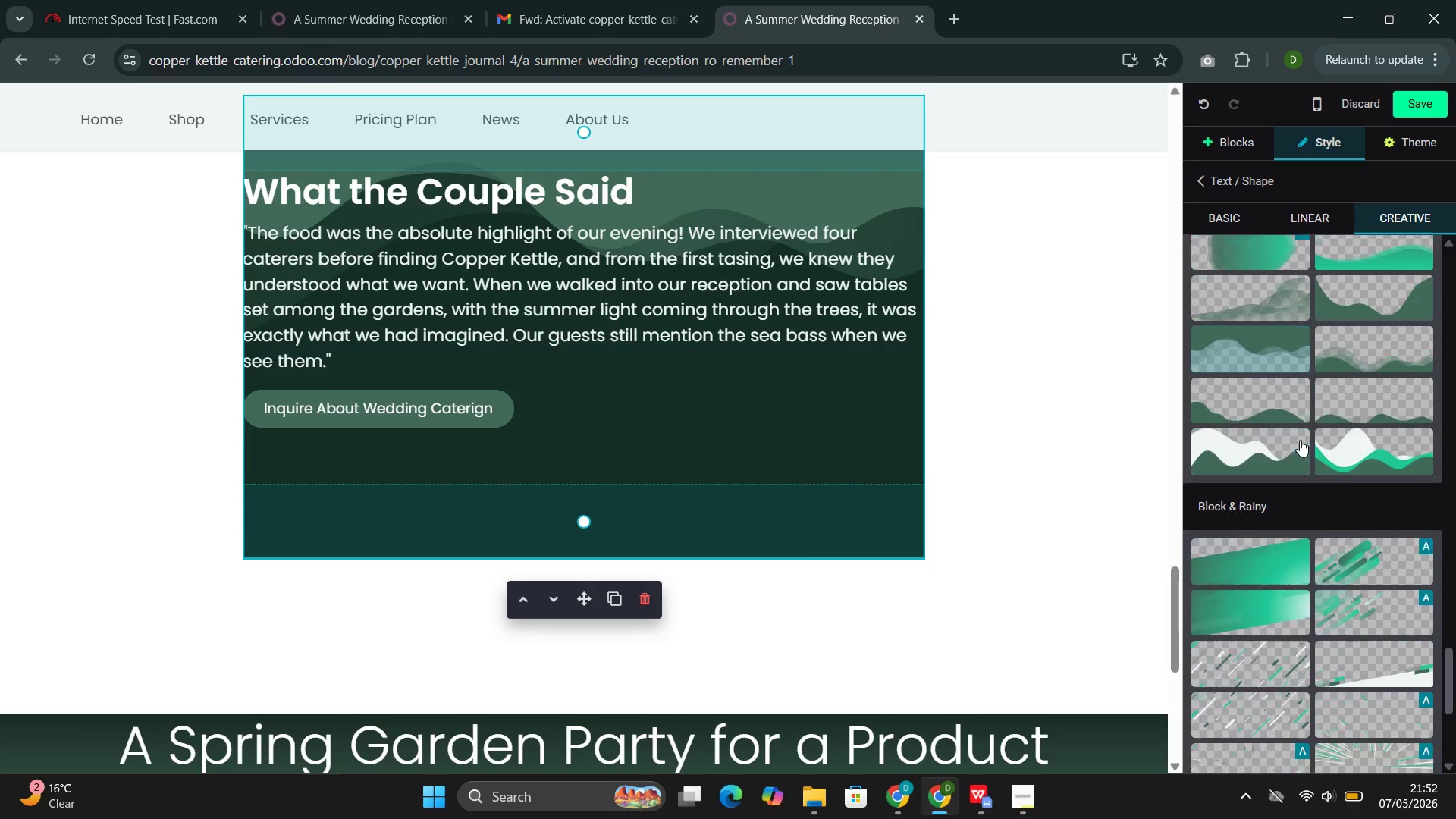 
wait(7.84)
 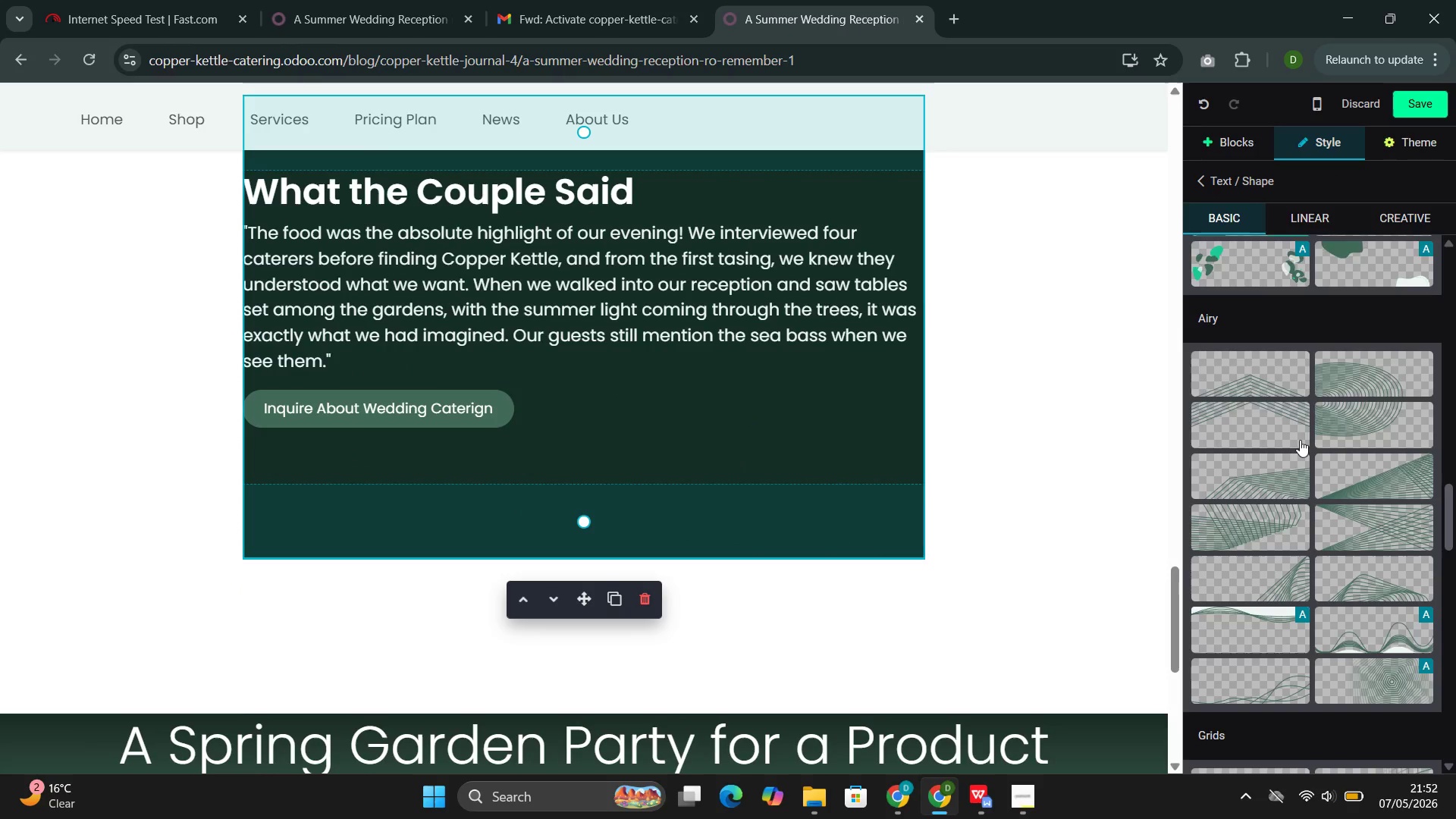 
left_click([1286, 366])
 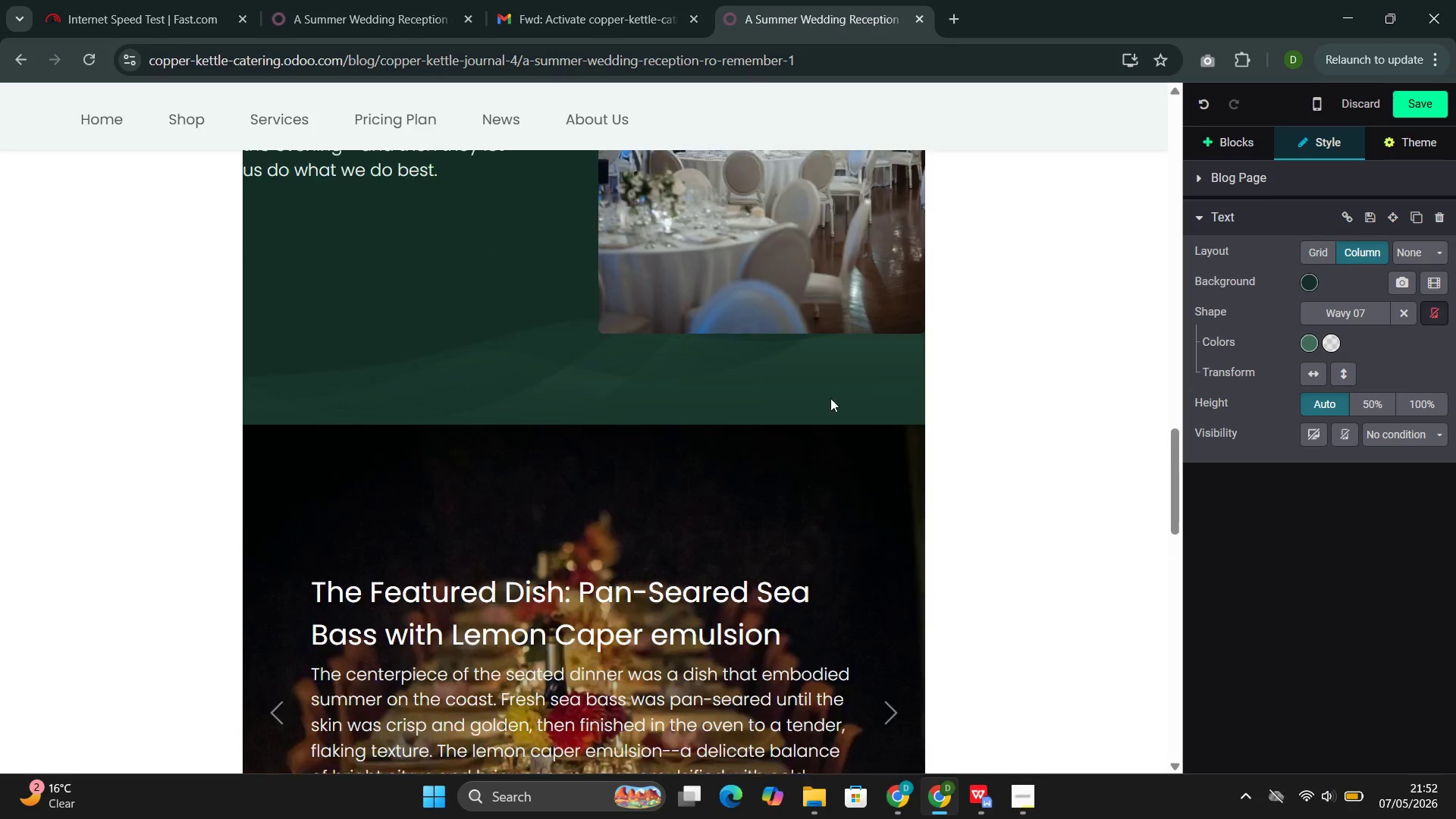 
wait(8.89)
 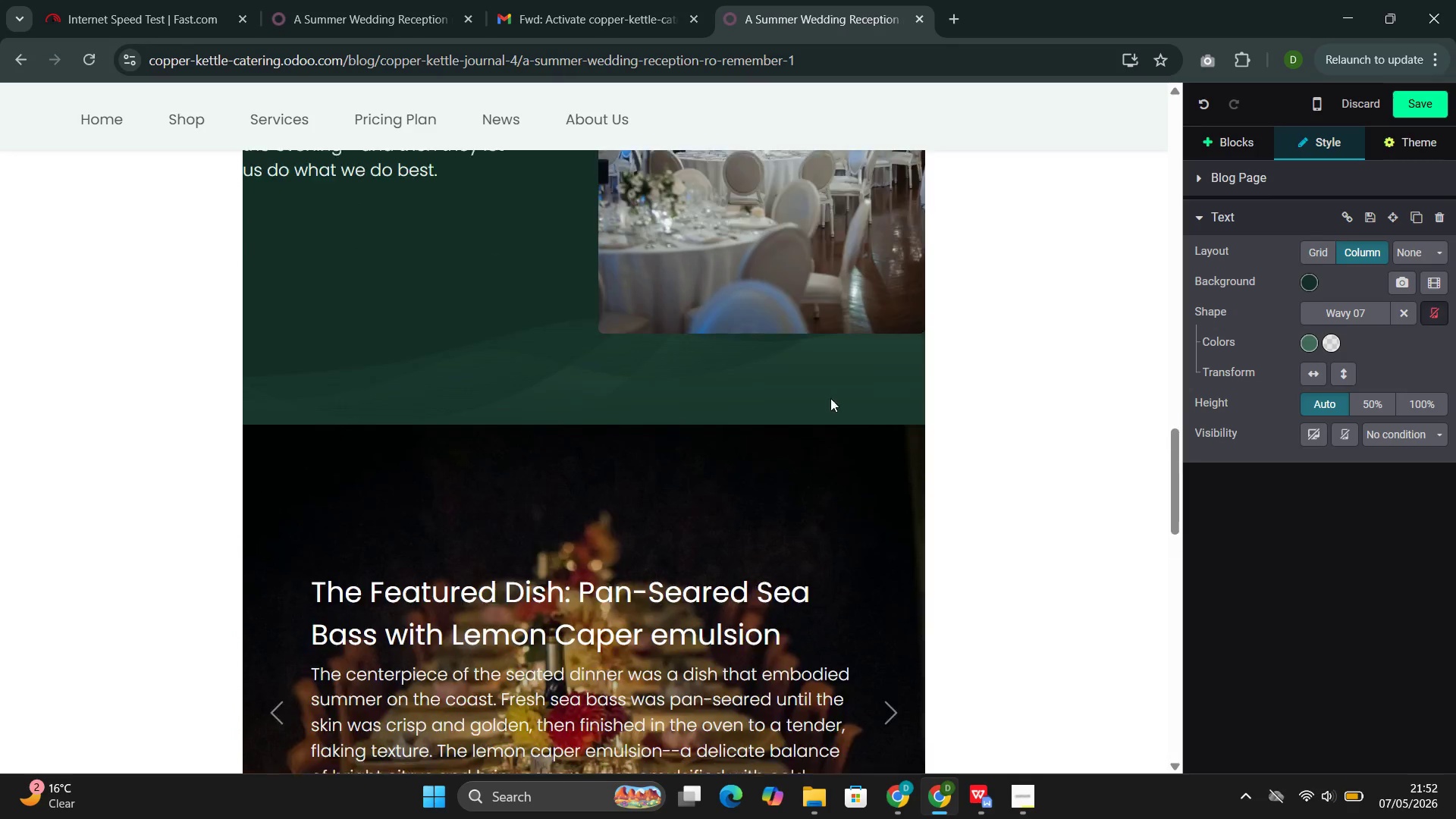 
left_click([1414, 110])
 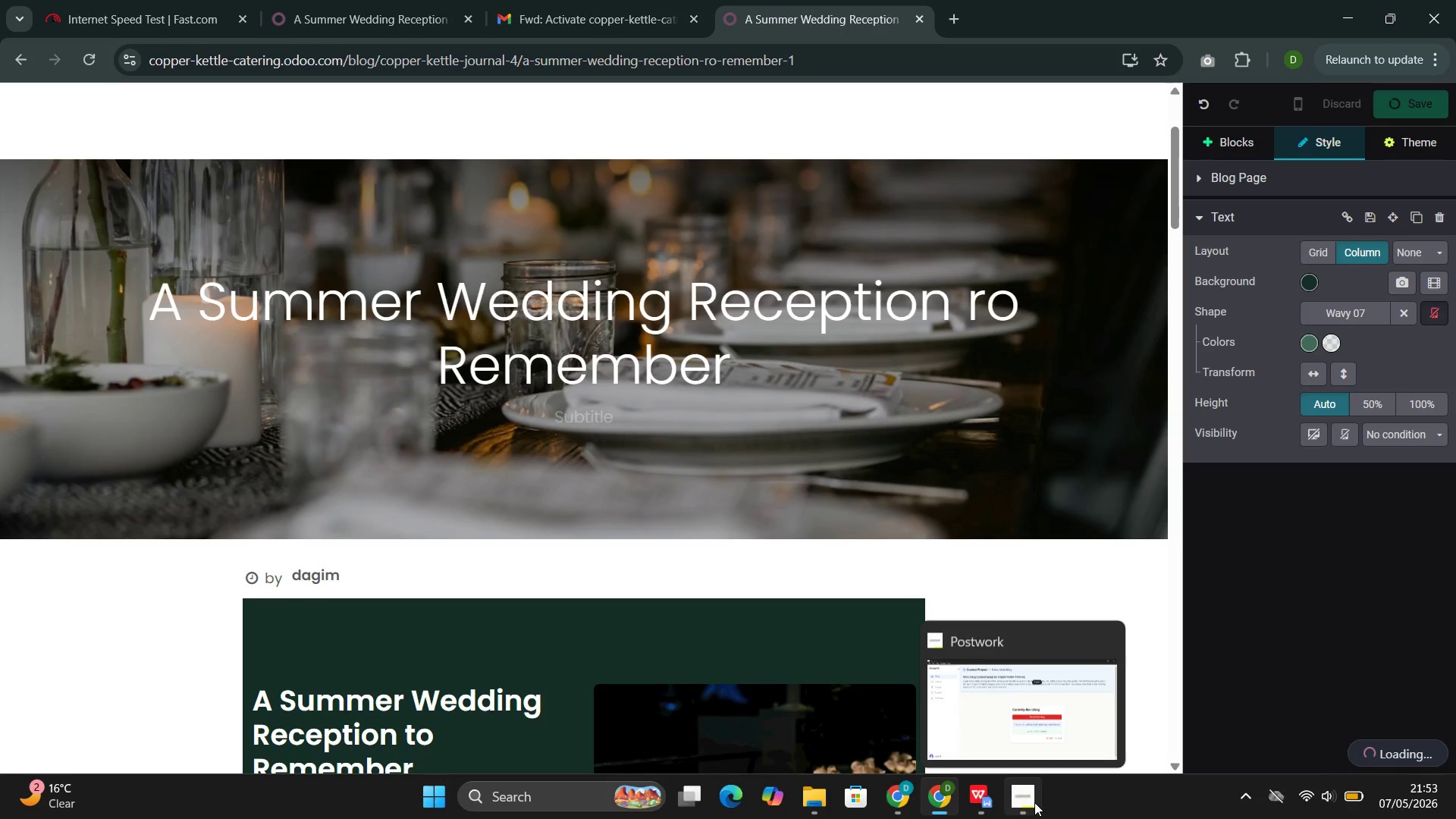 
left_click([963, 717])